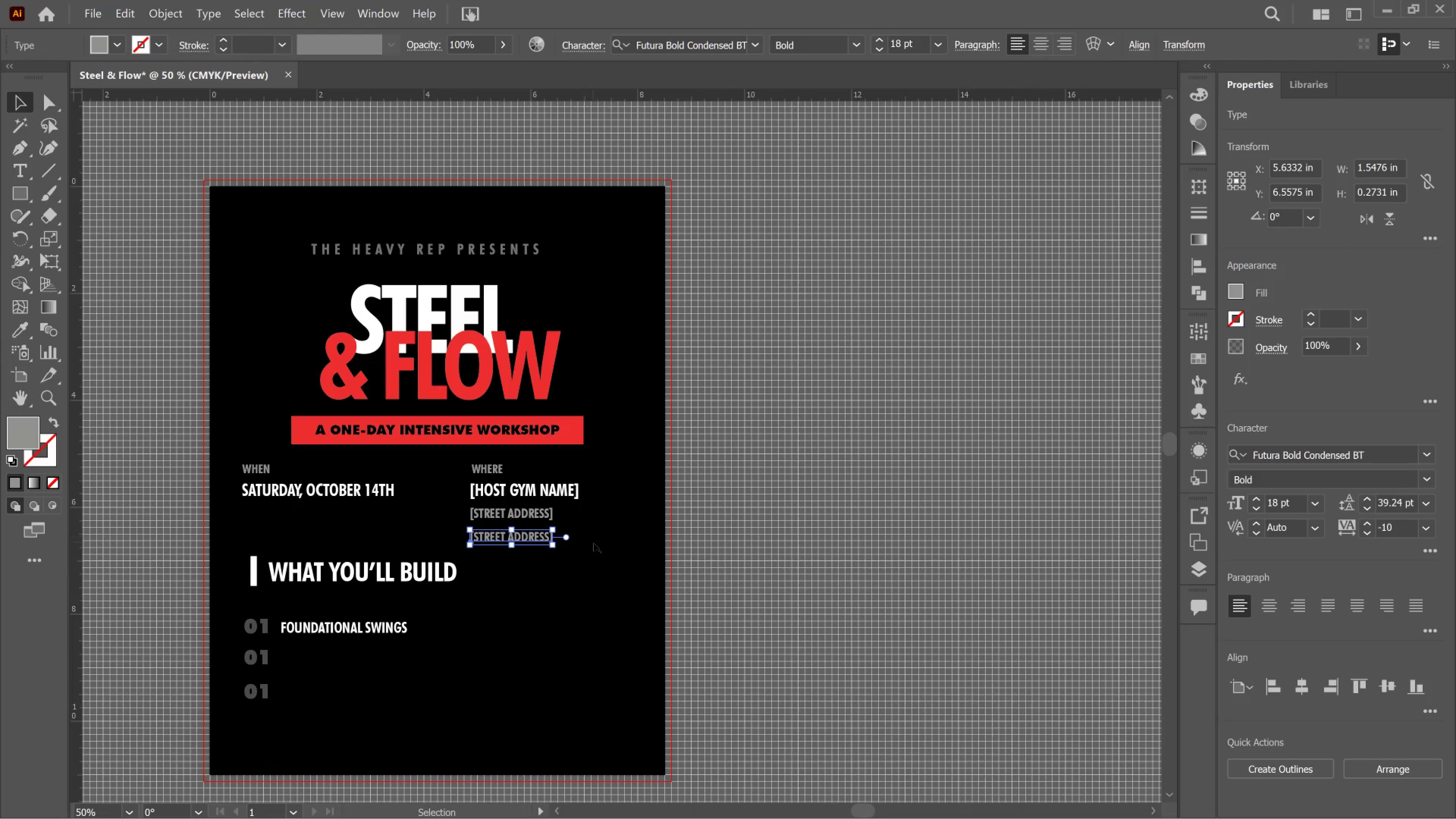 
key(Shift+ArrowUp)
 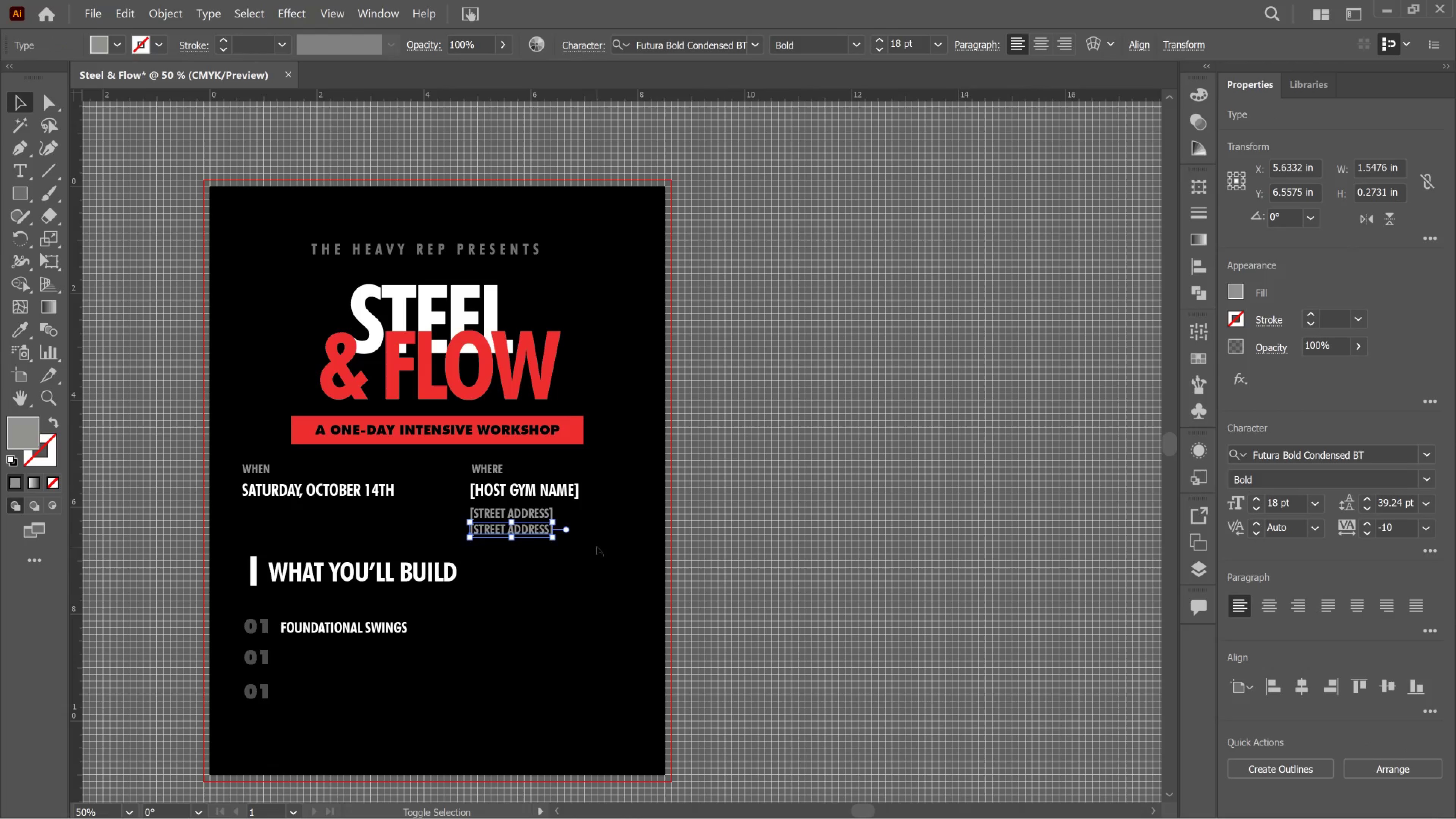 
key(Shift+ArrowUp)
 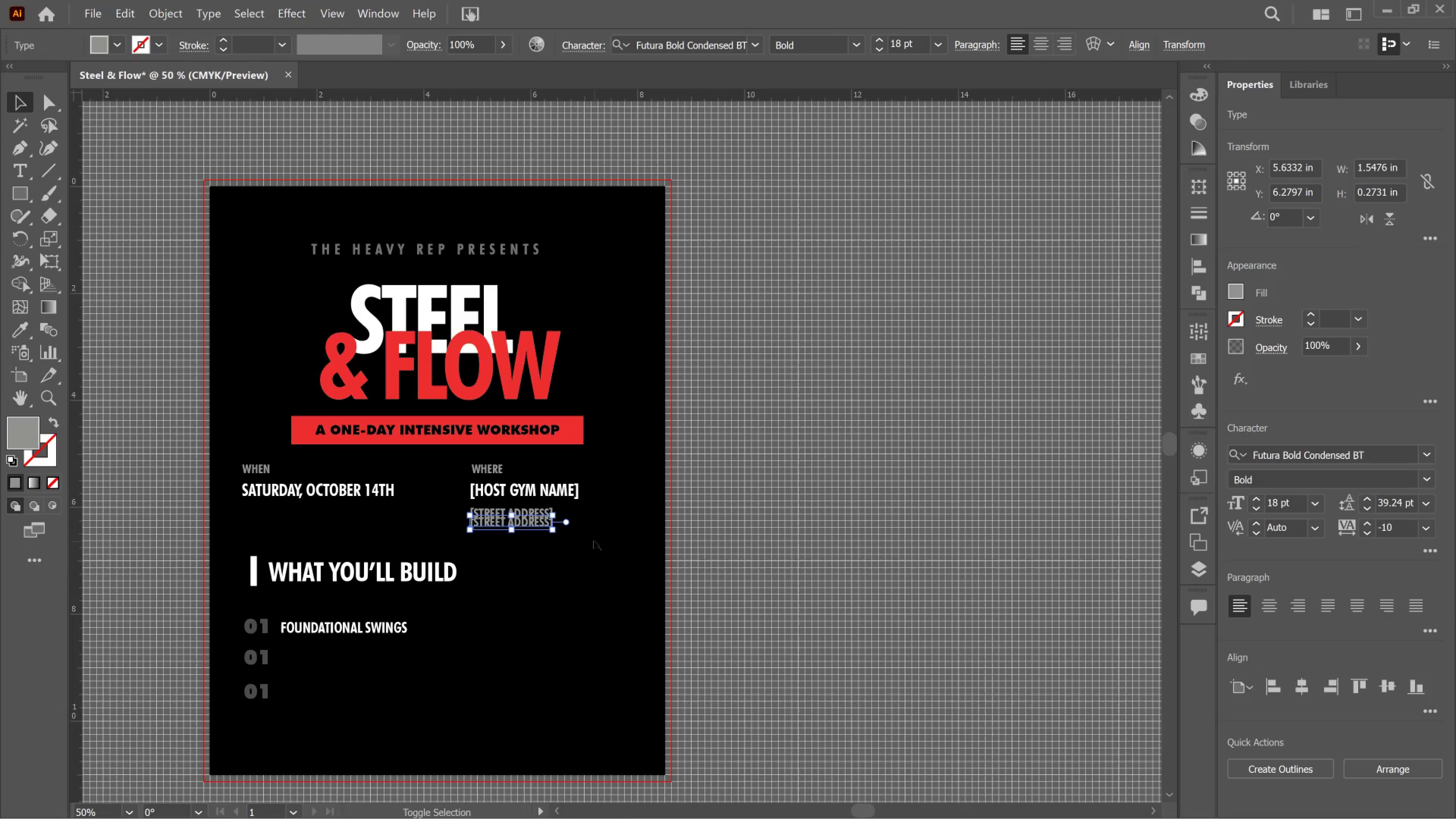 
key(Shift+ArrowDown)
 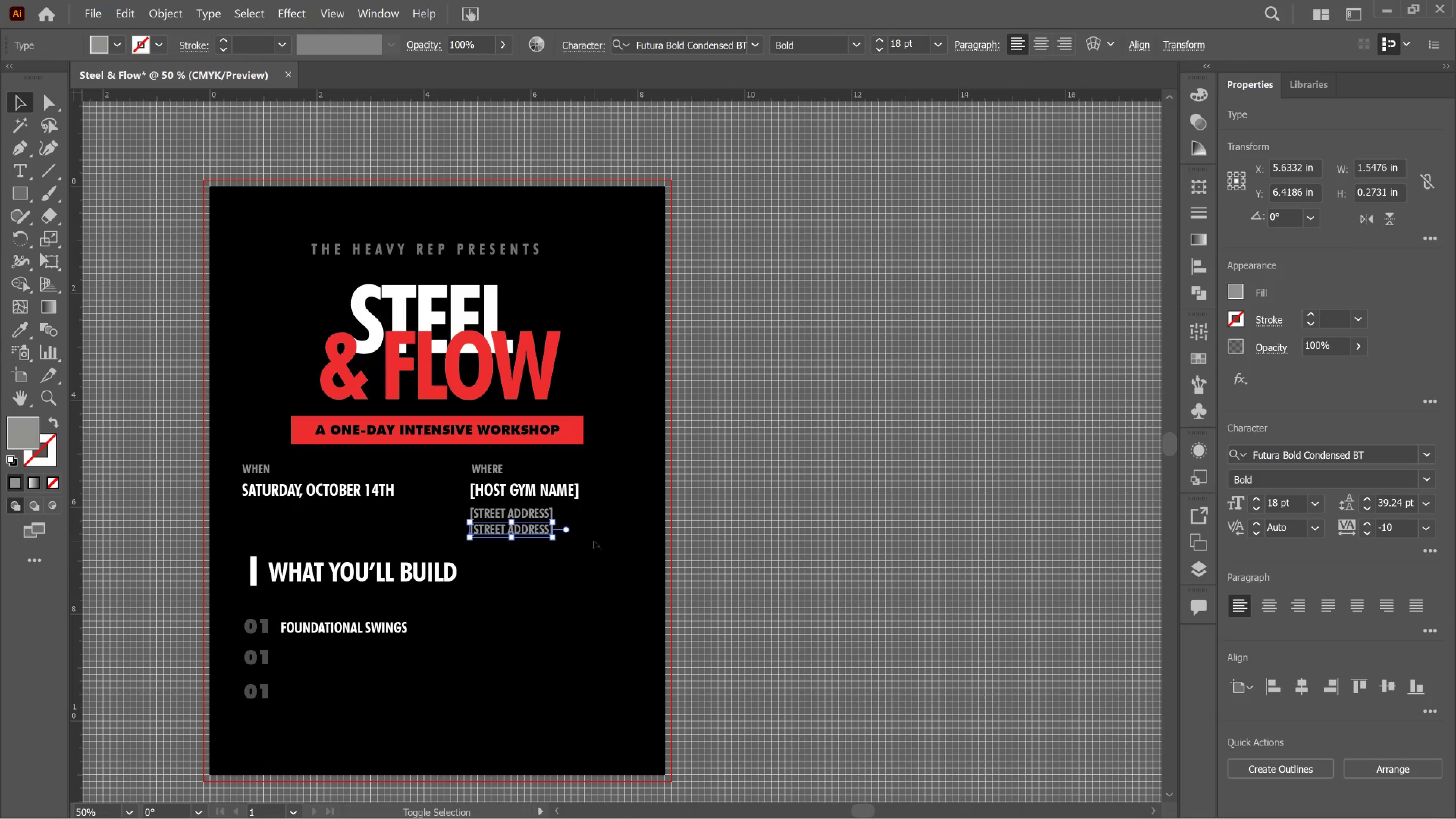 
key(Shift+ArrowDown)
 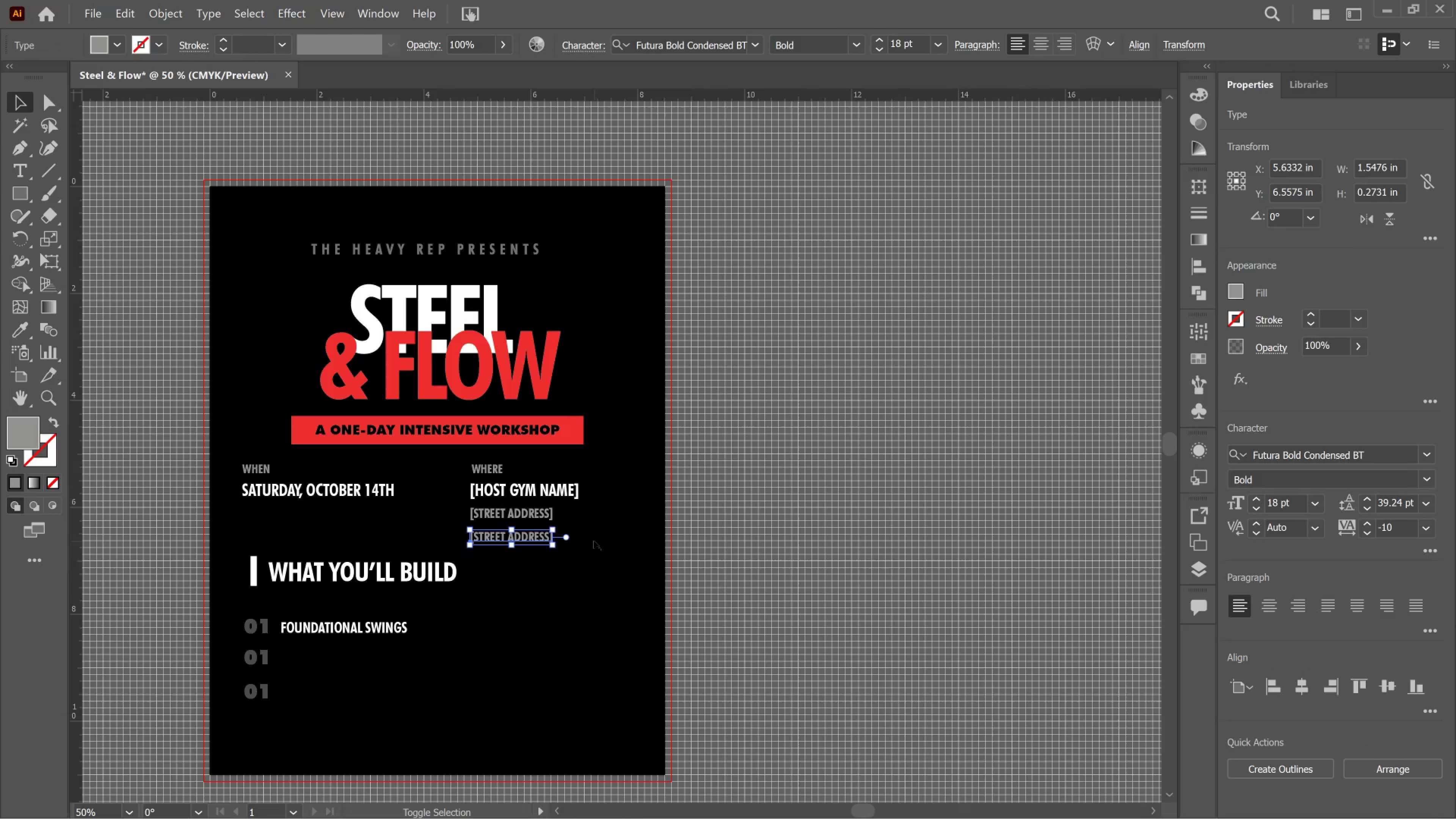 
key(Shift+ArrowUp)
 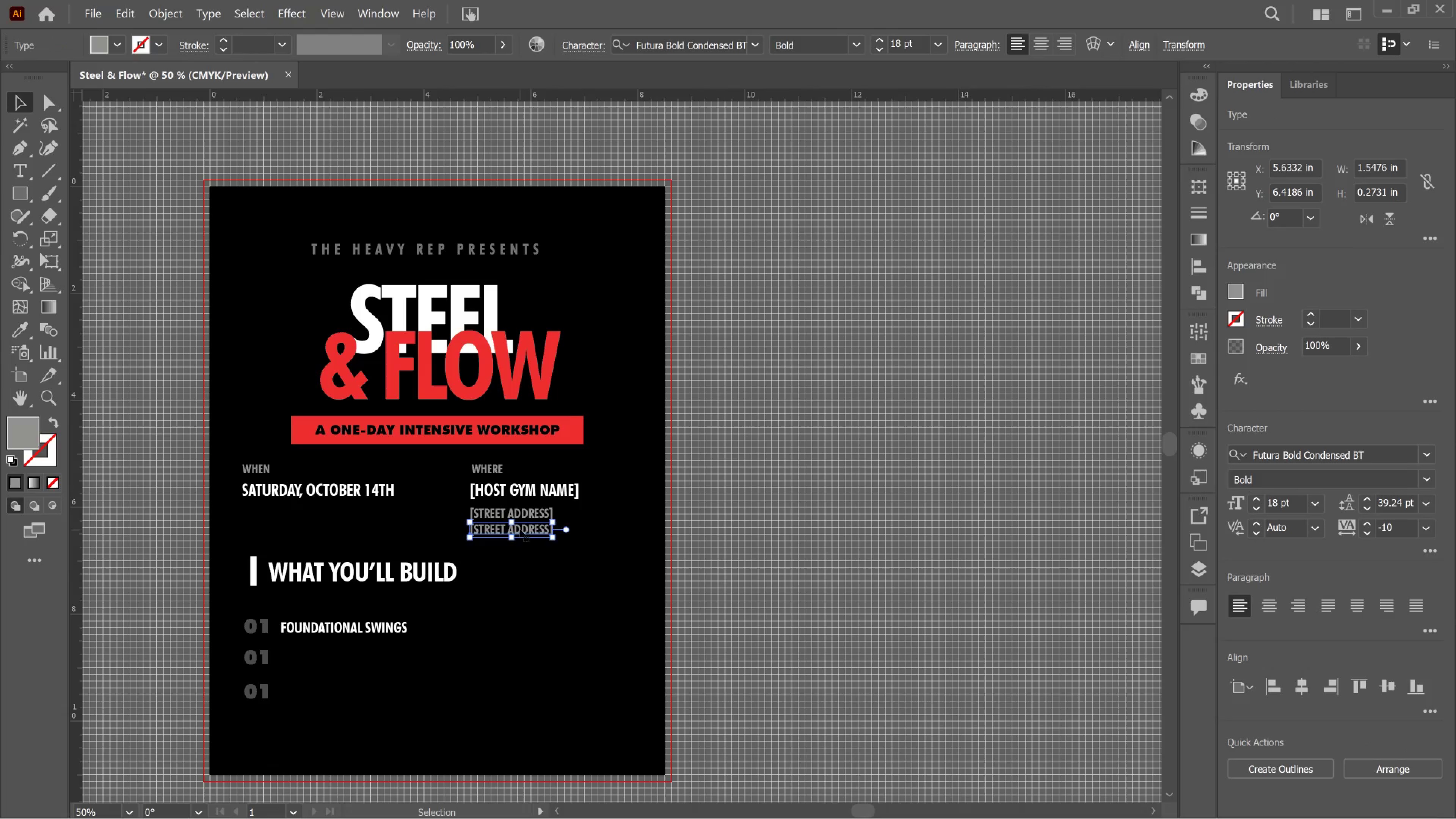 
key(T)
 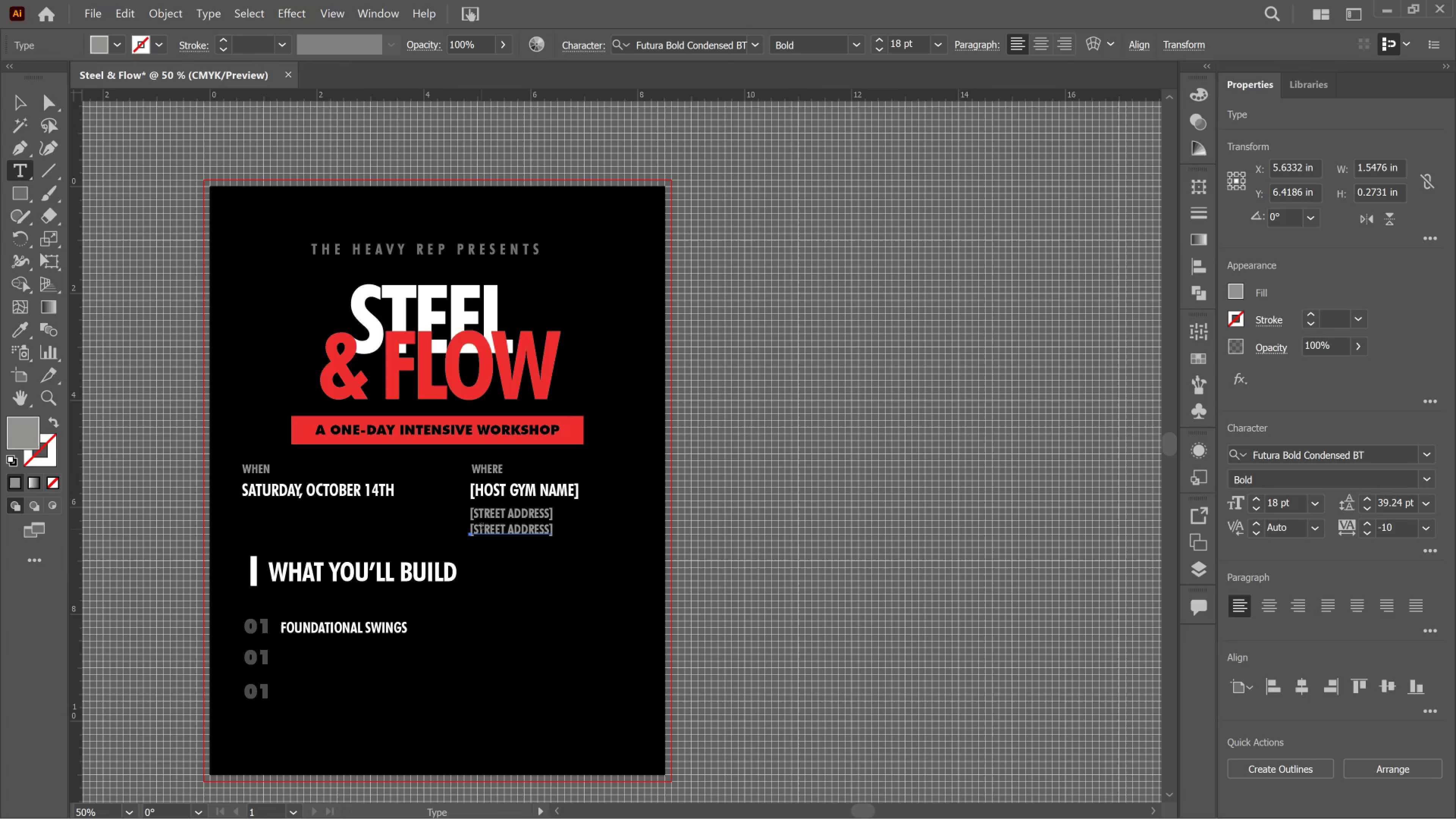 
hold_key(key=ControlLeft, duration=0.51)
 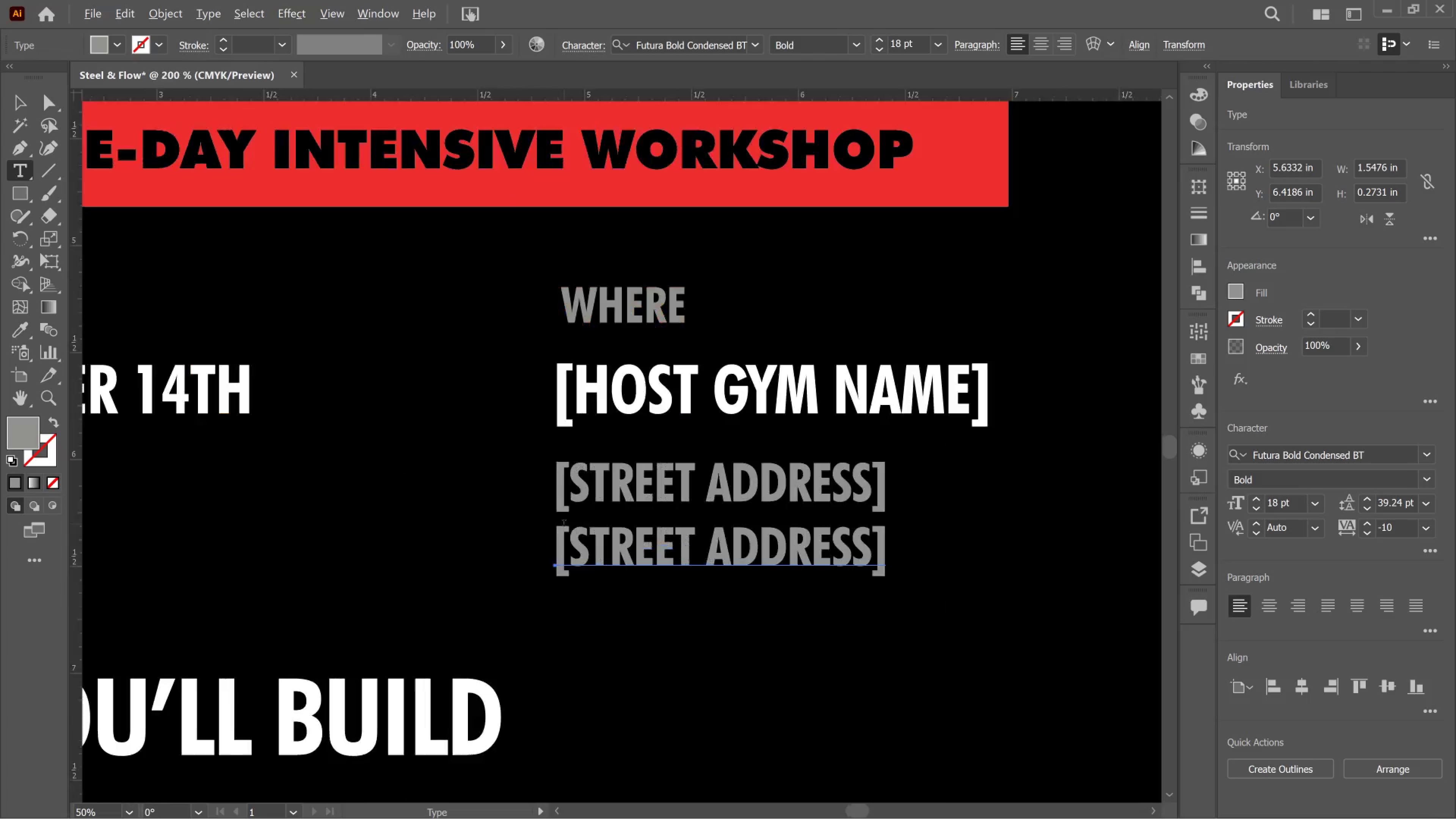 
hold_key(key=AltLeft, duration=0.45)
 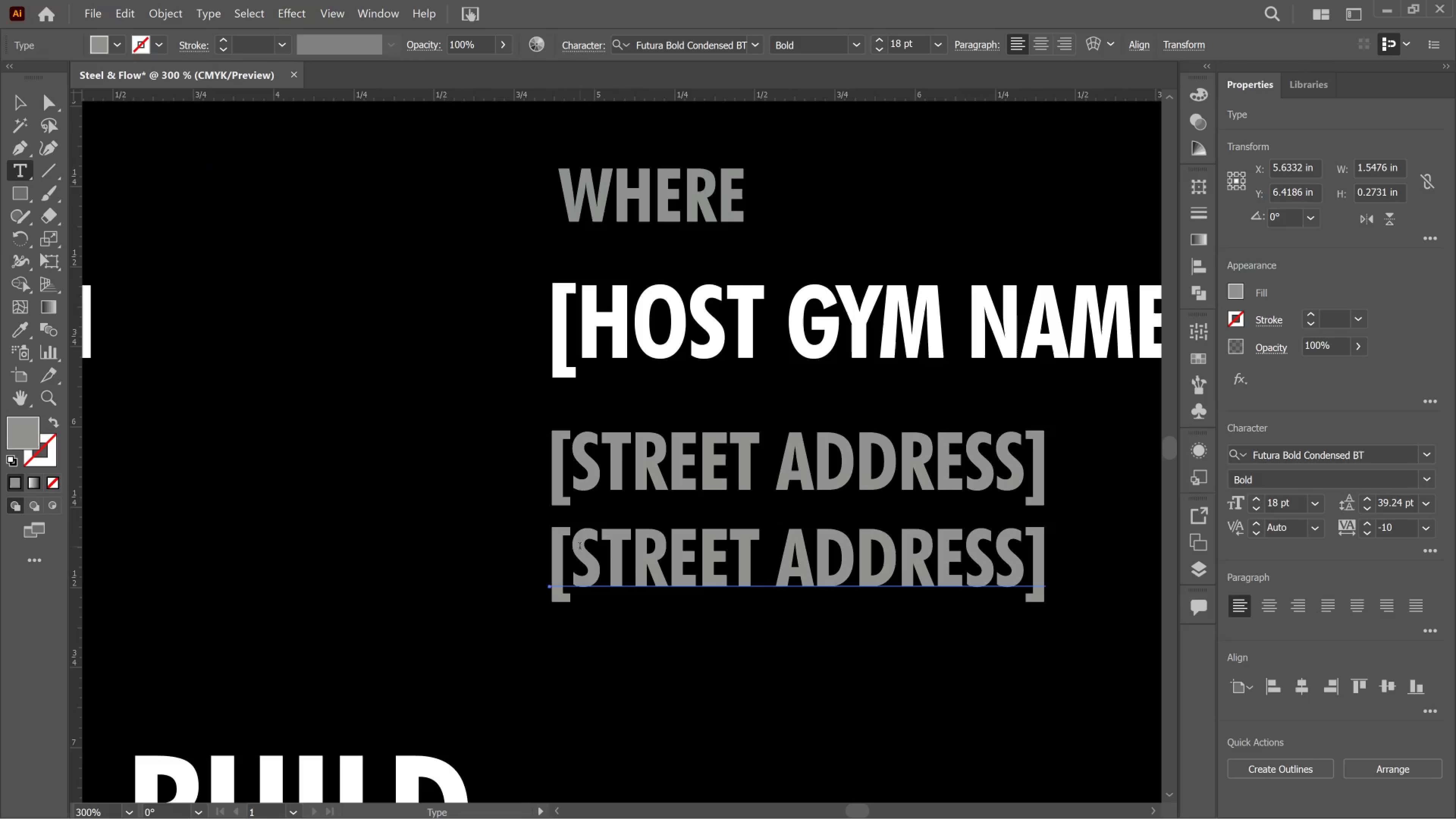 
scroll: coordinate [564, 524], scroll_direction: up, amount: 10.0
 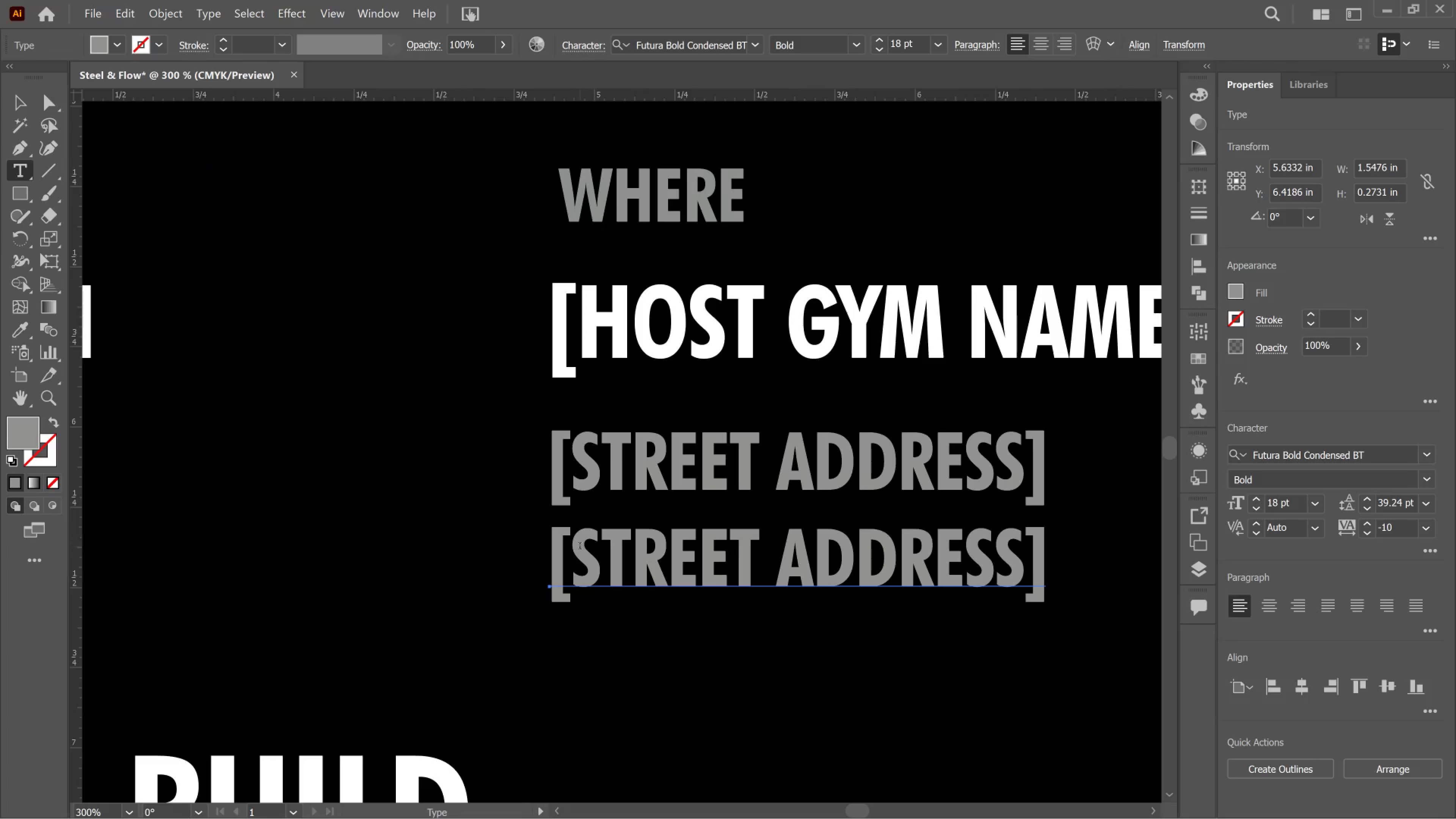 
left_click_drag(start_coordinate=[580, 547], to_coordinate=[1026, 532])
 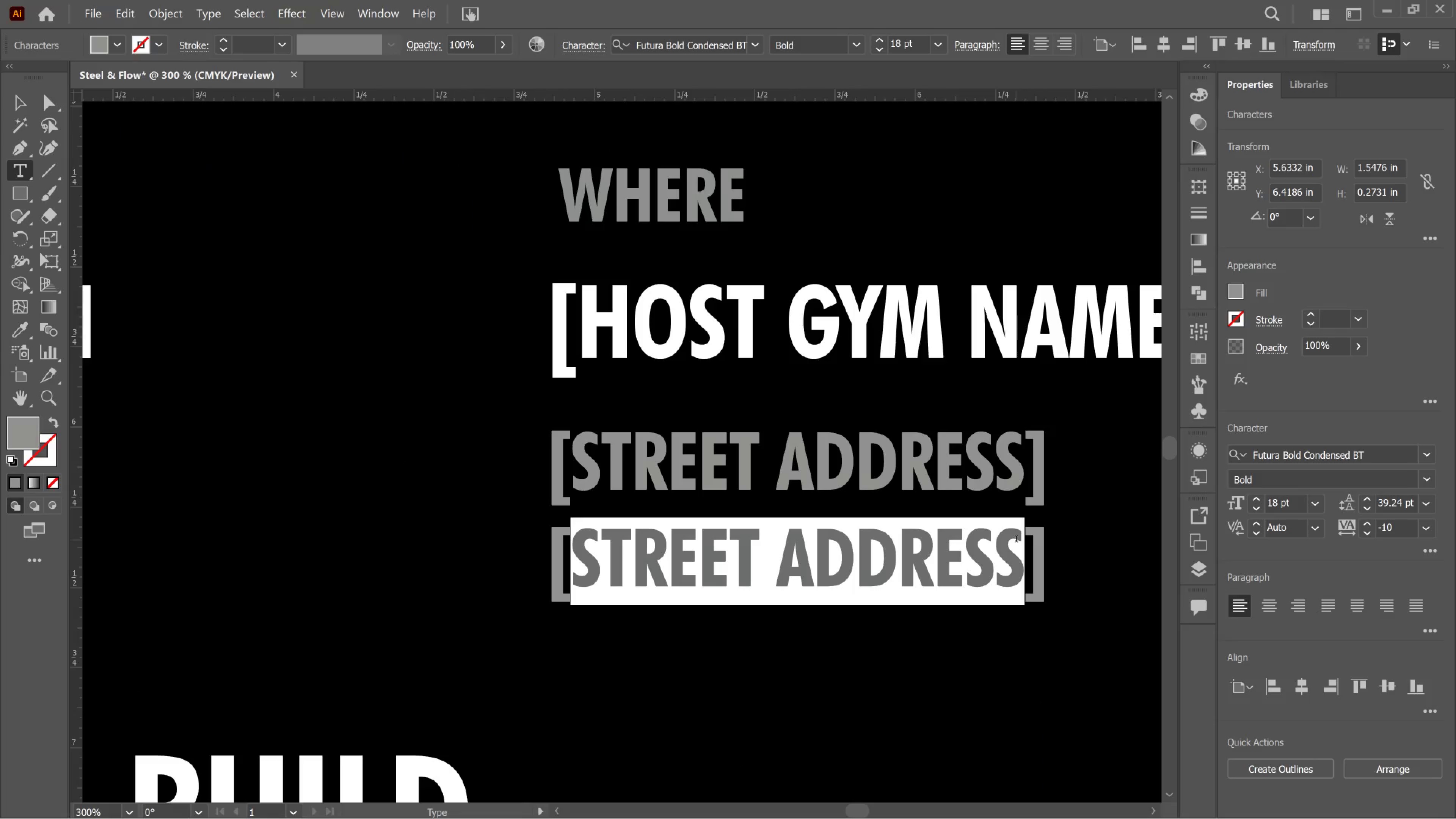 
type(CITY, STATE, ZIP)
 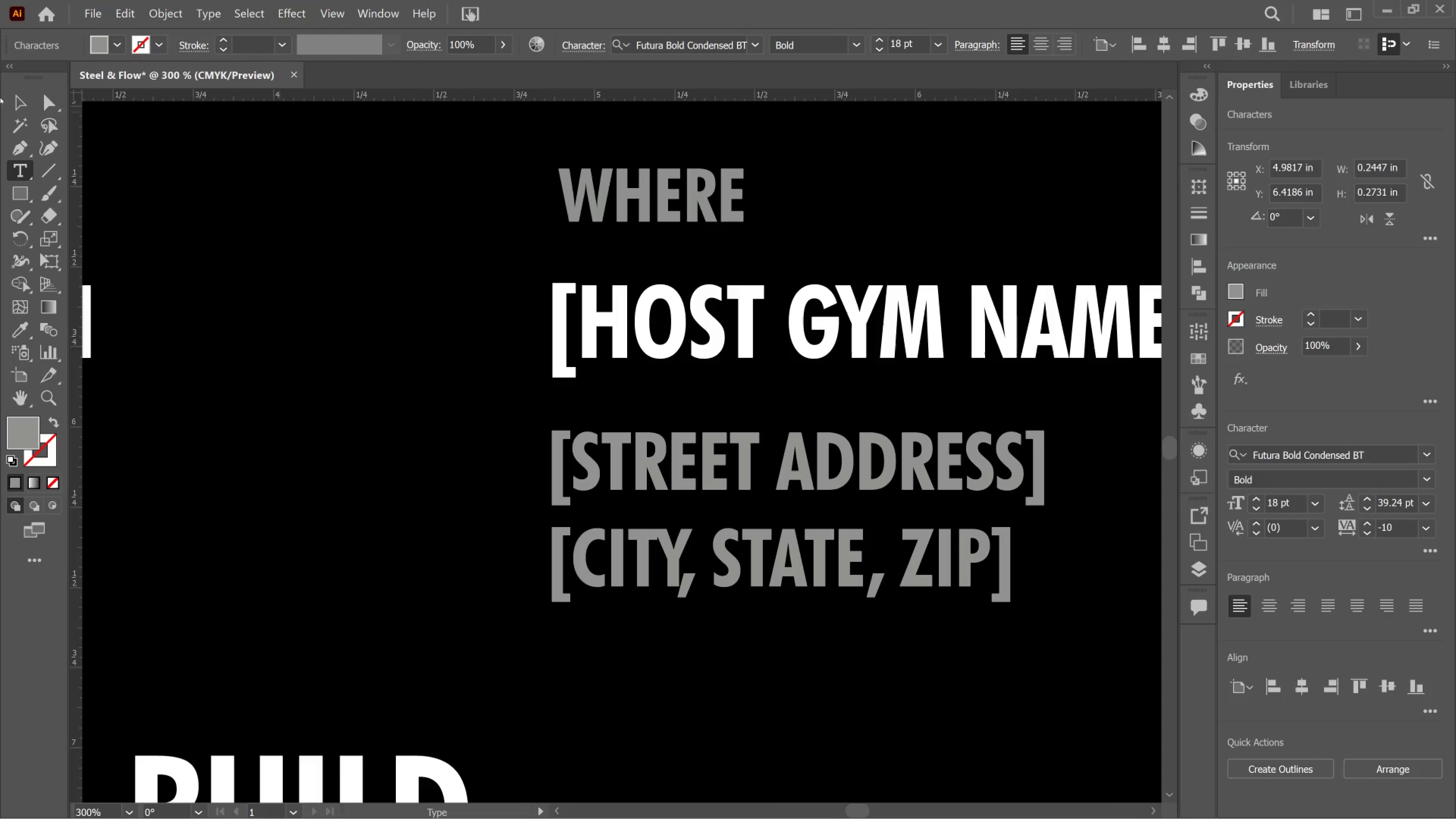 
wait(7.14)
 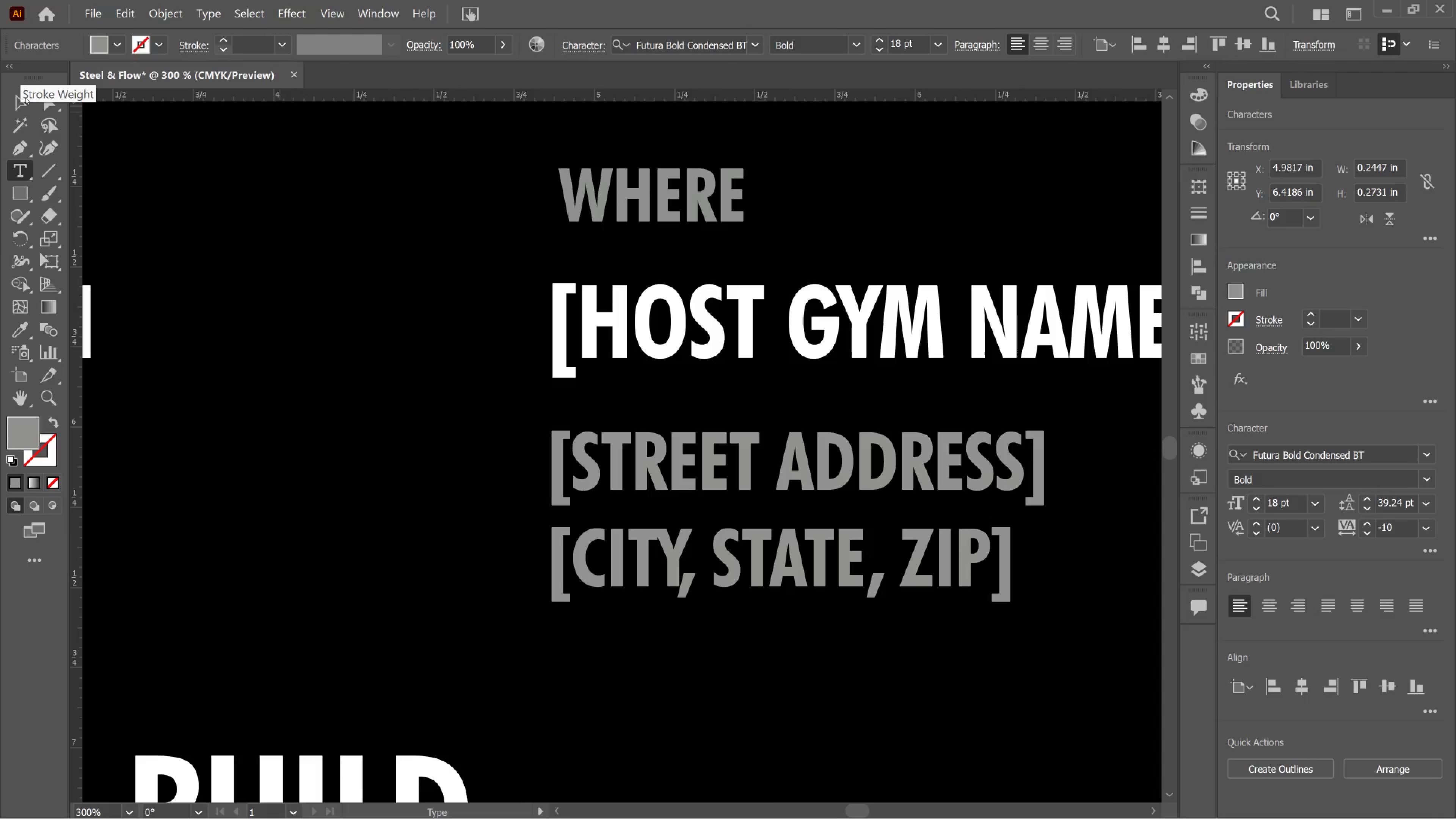 
left_click([24, 105])
 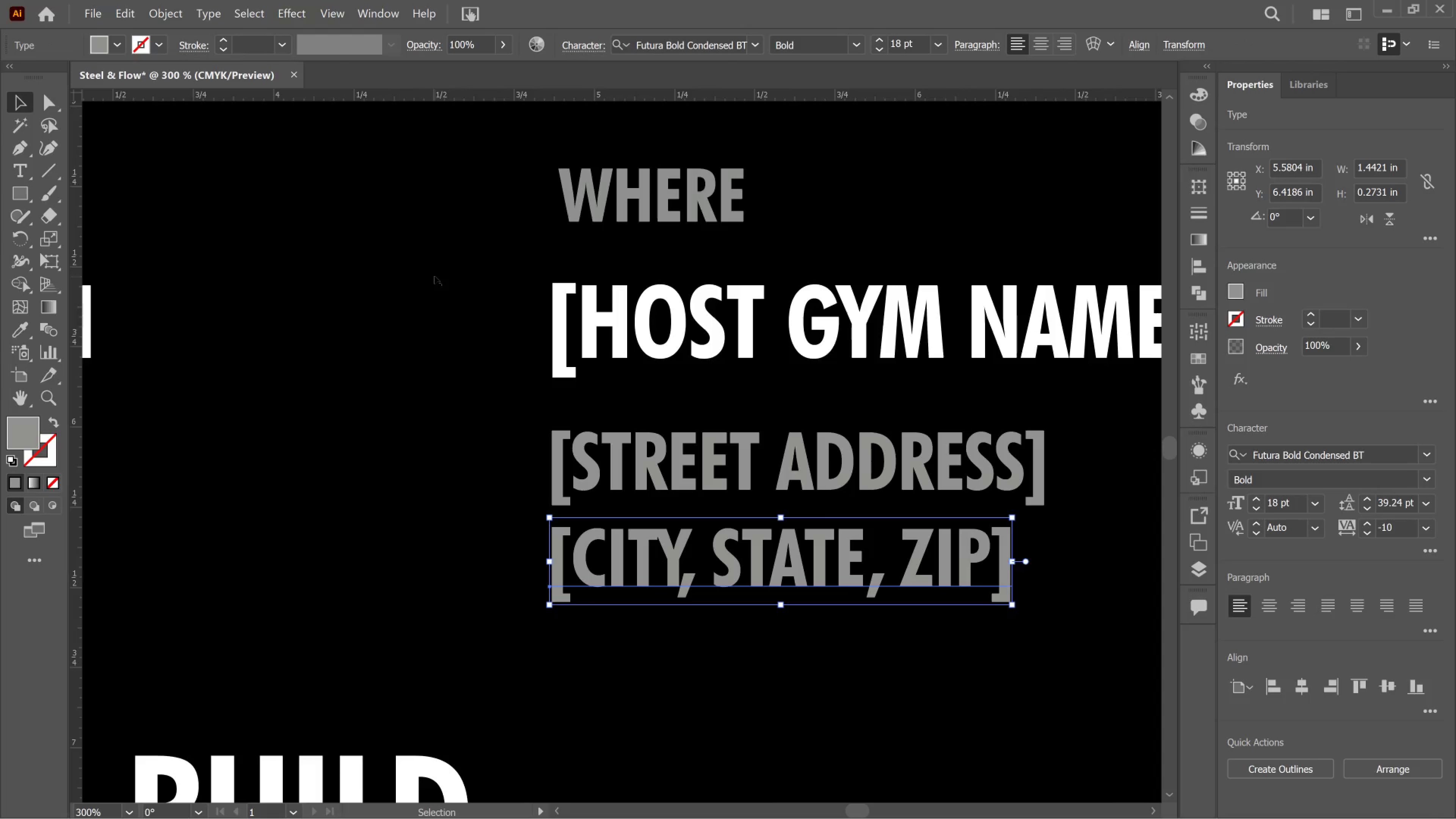 
left_click_drag(start_coordinate=[435, 276], to_coordinate=[437, 276])
 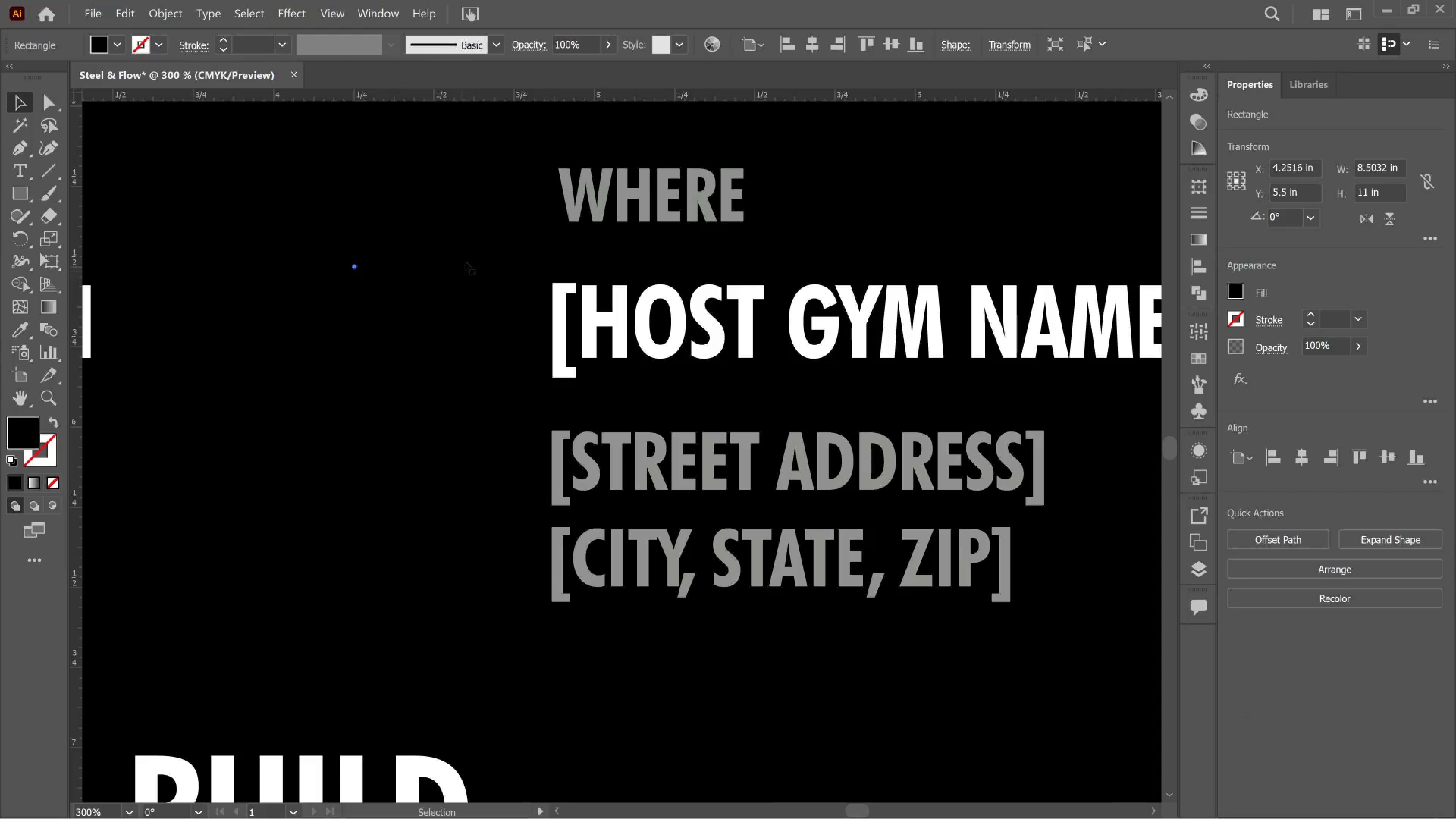 
hold_key(key=AltLeft, duration=0.62)
scroll: coordinate [526, 178], scroll_direction: down, amount: 4.0
 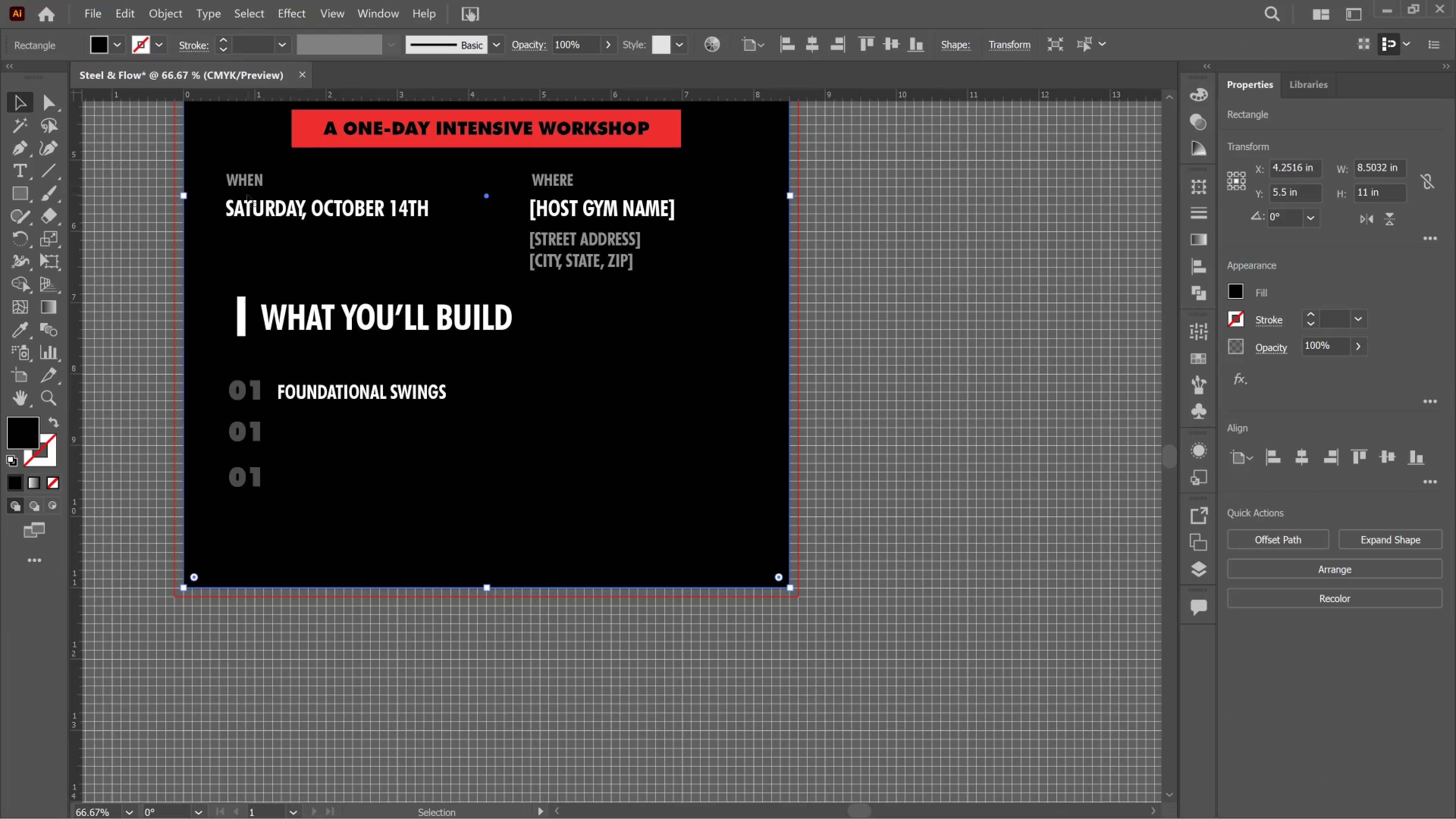 
hold_key(key=ShiftLeft, duration=2.67)
left_click([250, 180])
 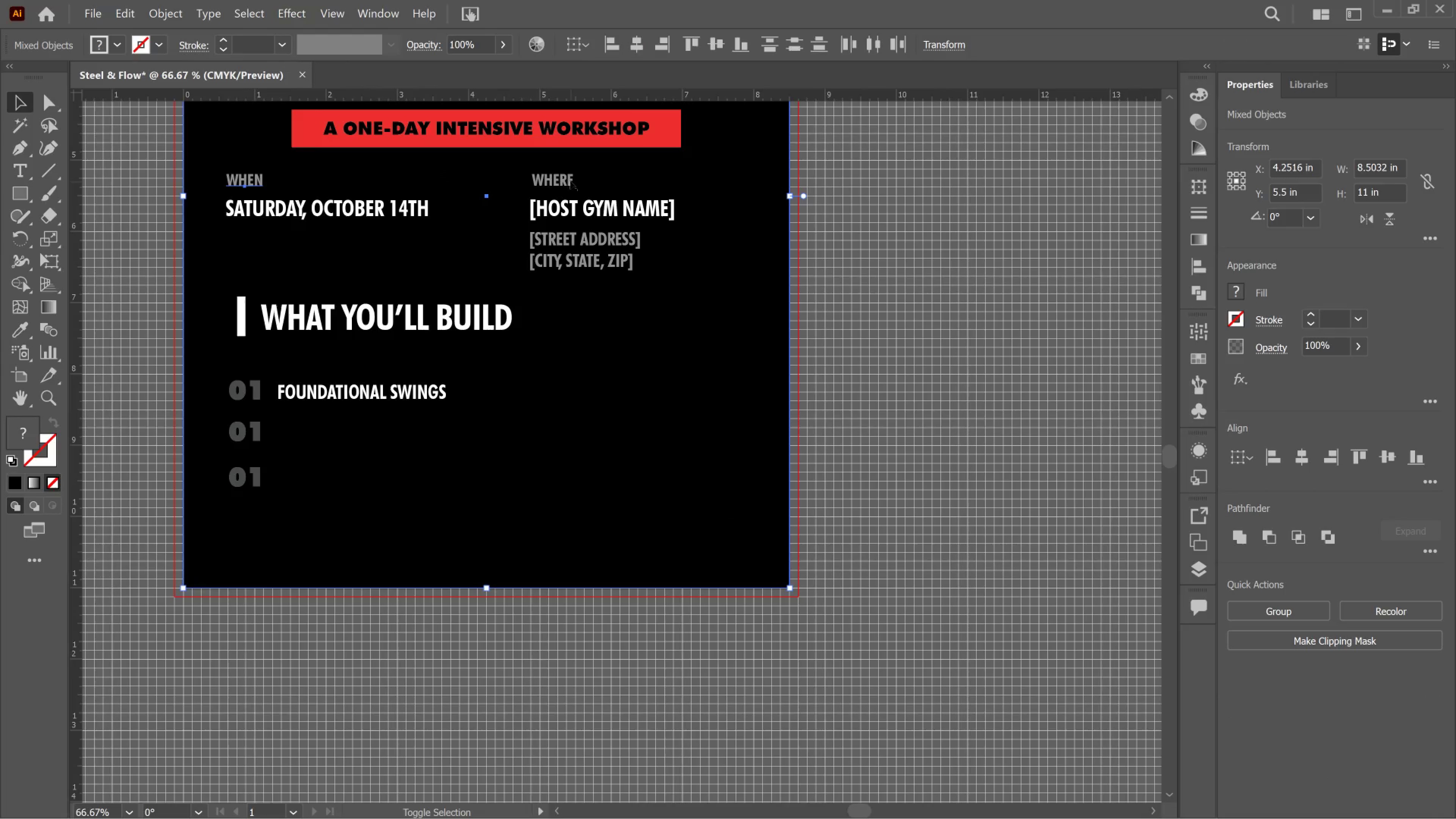 
left_click([571, 182])
 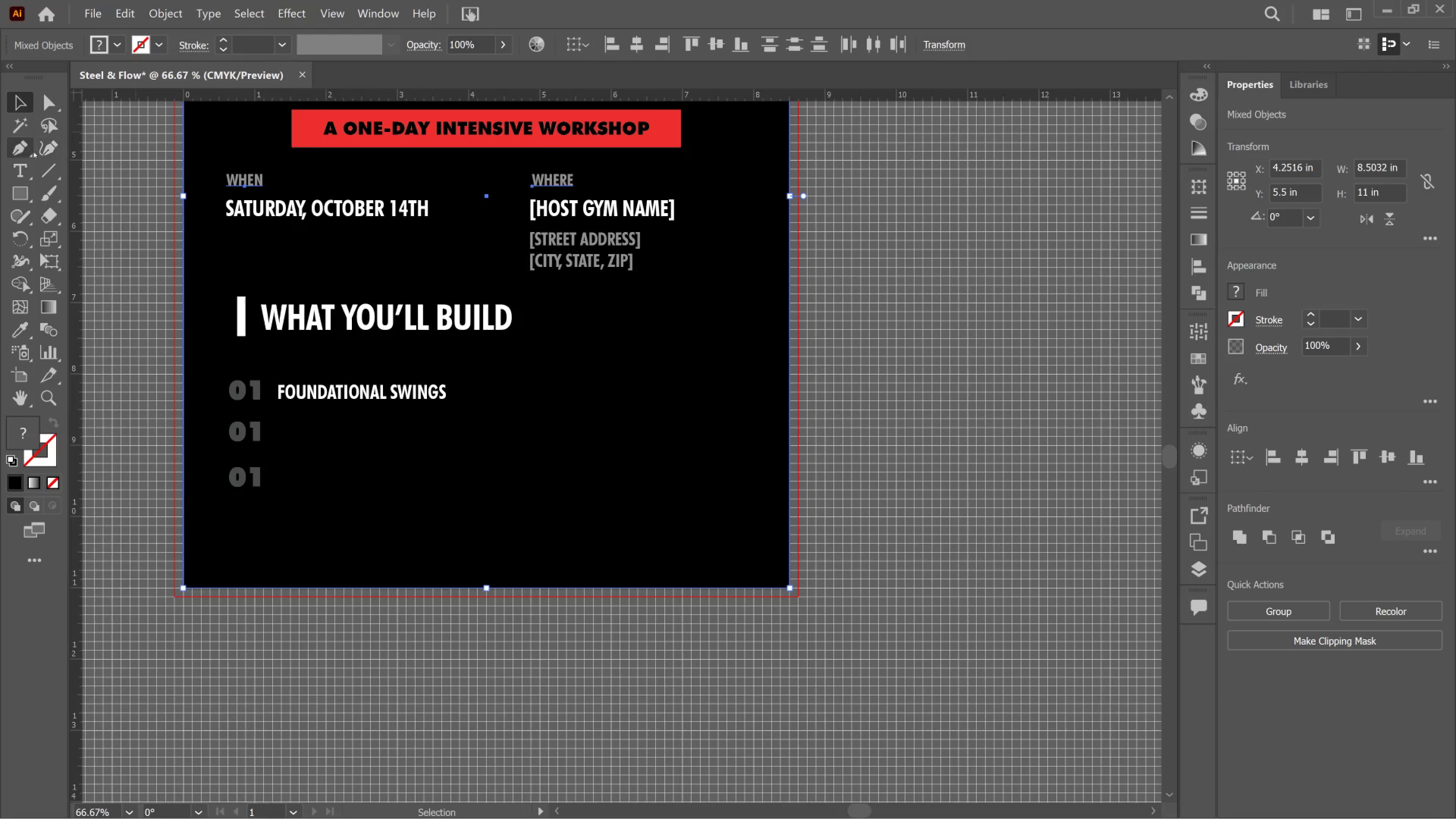 
left_click([20, 171])
 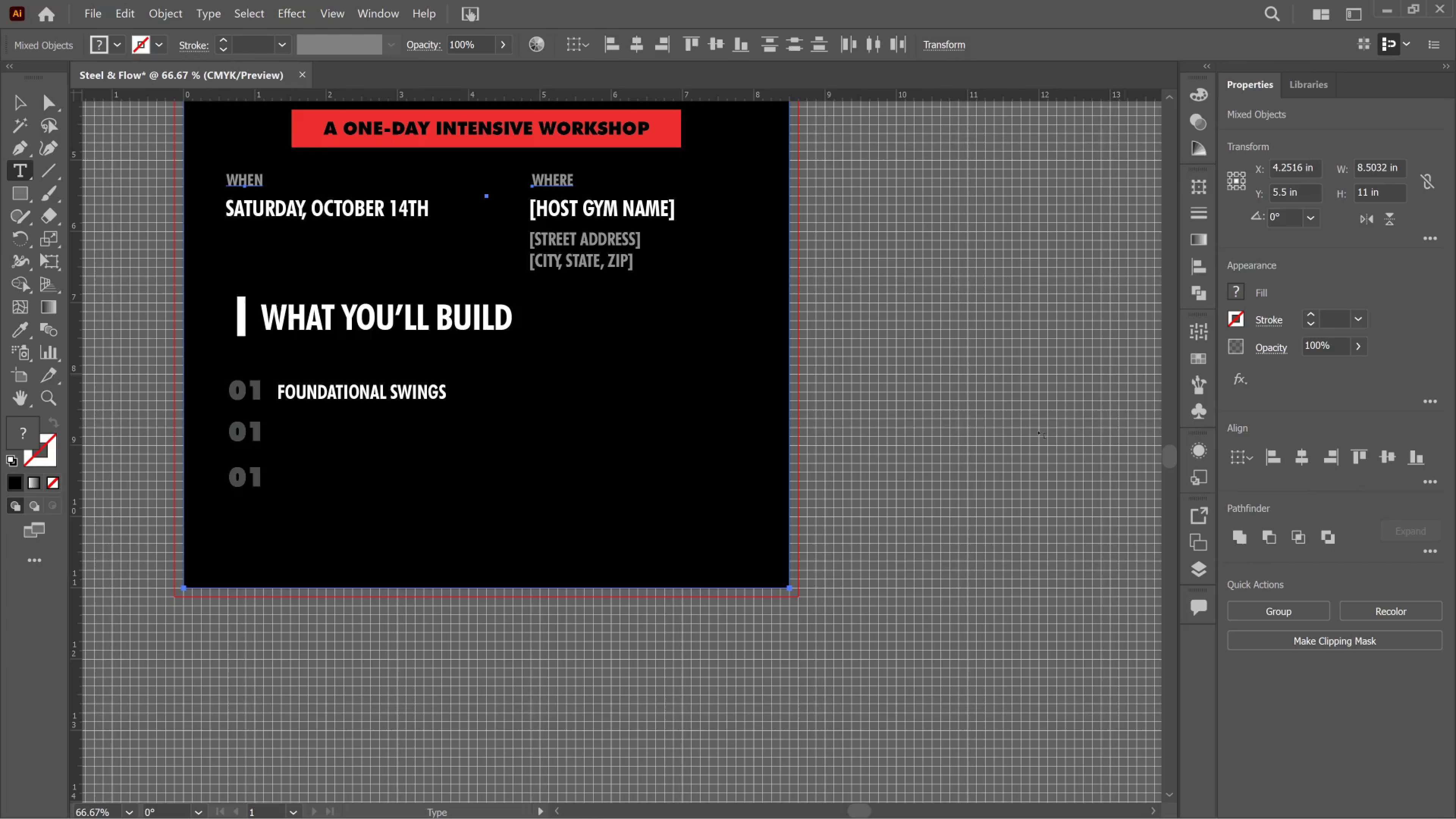 
wait(5.26)
 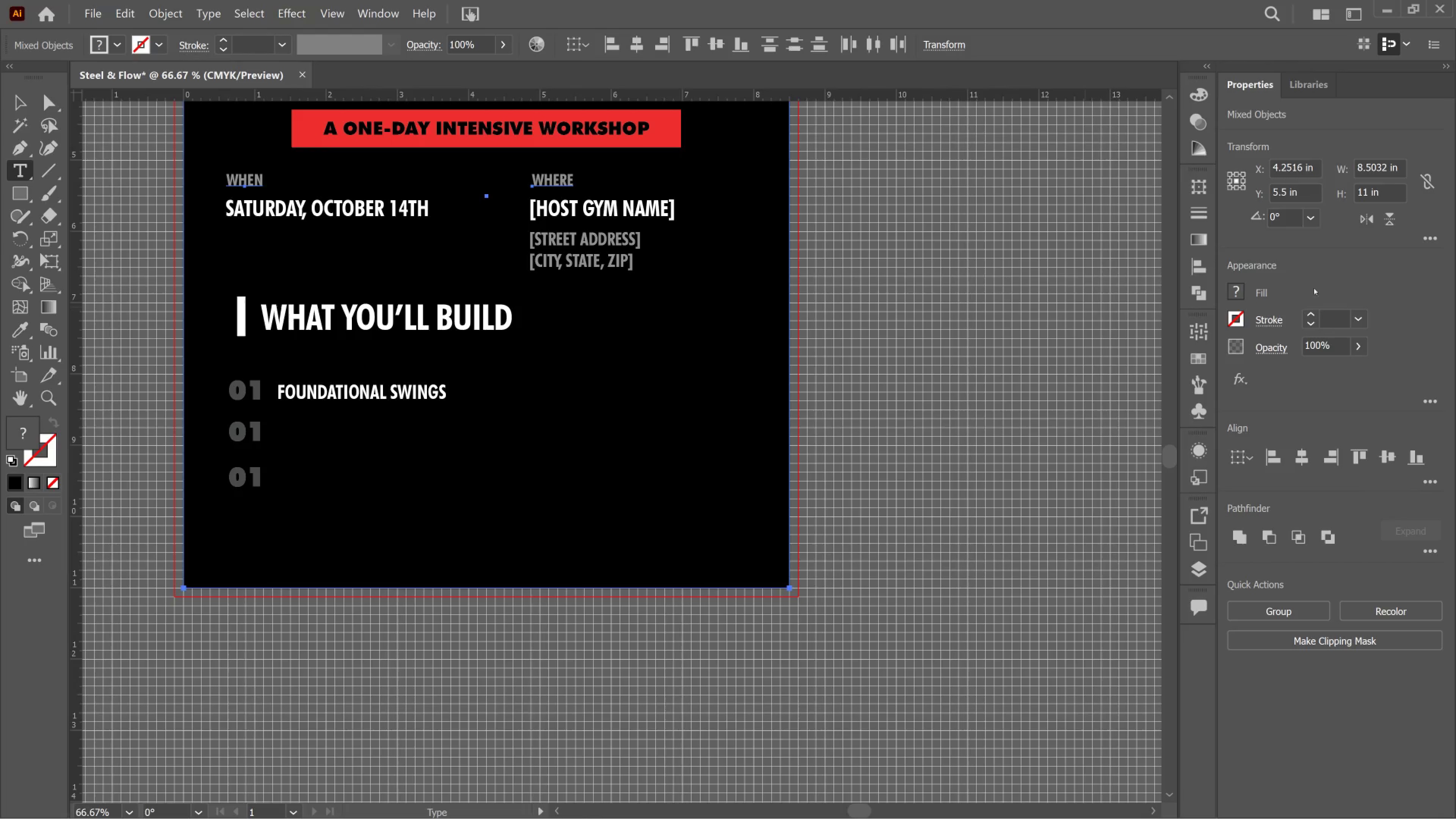 
left_click_drag(start_coordinate=[20, 107], to_coordinate=[22, 109])
 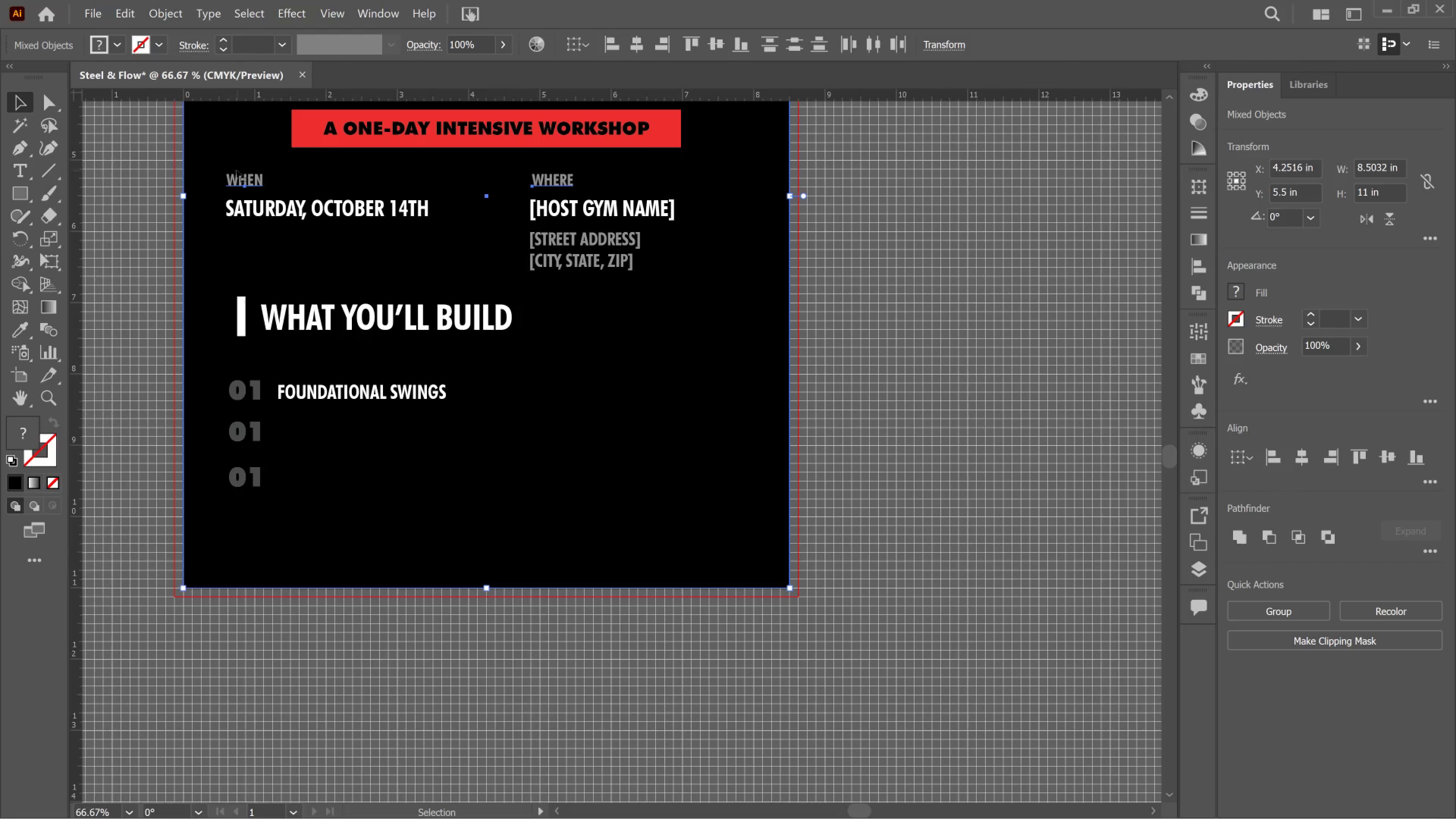 
left_click([237, 170])
 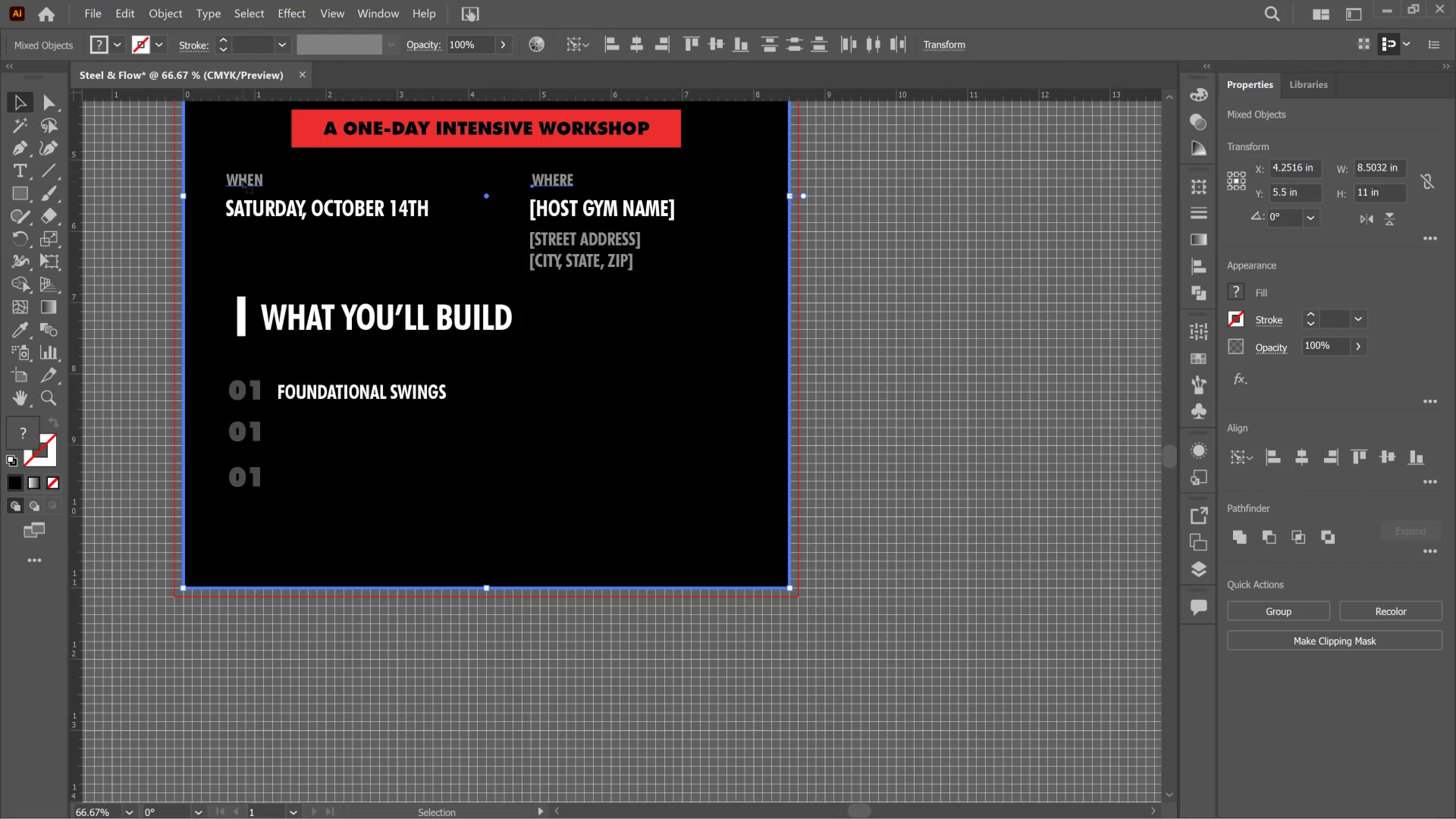 
left_click([243, 182])
 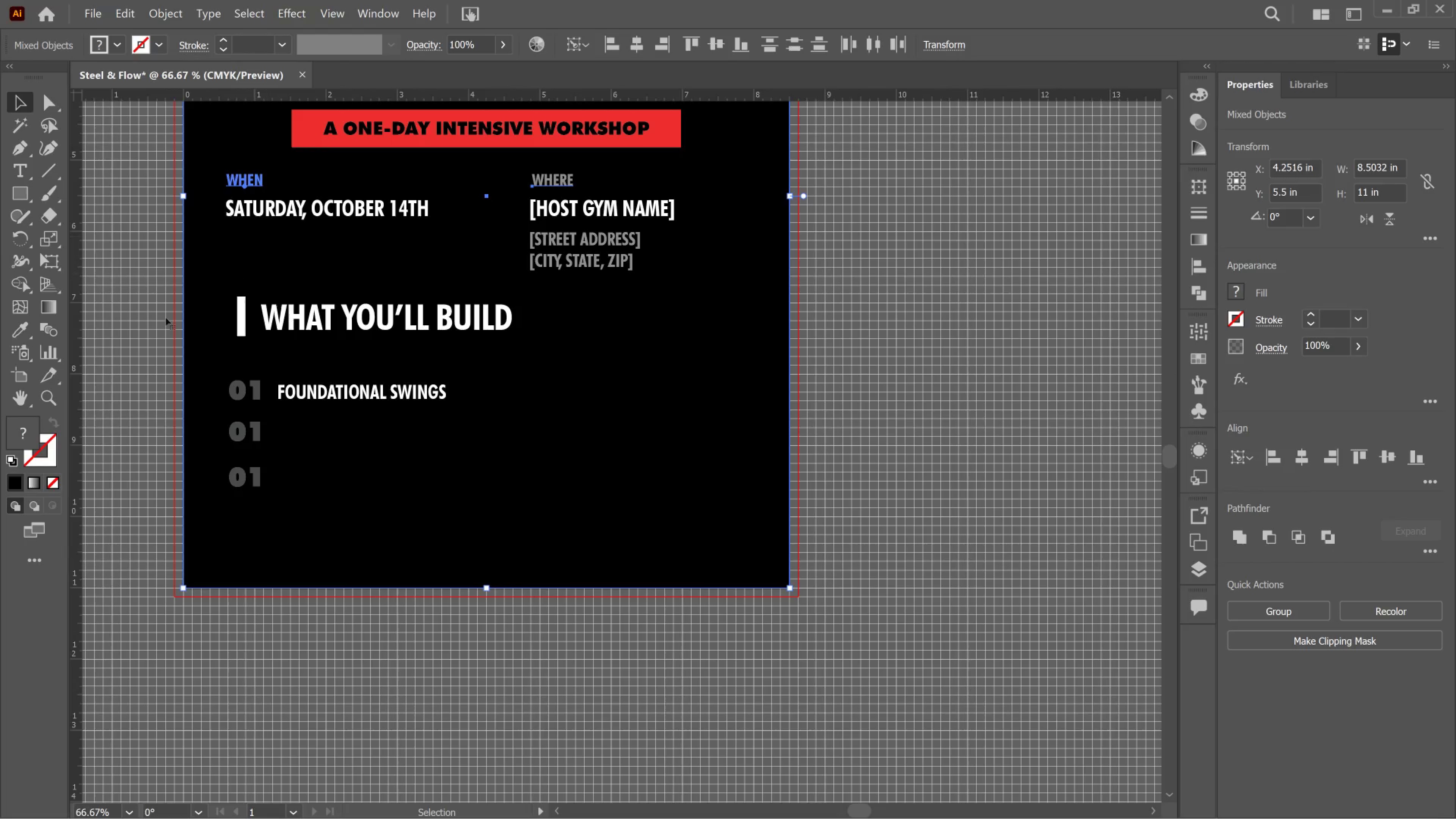 
left_click([135, 319])
 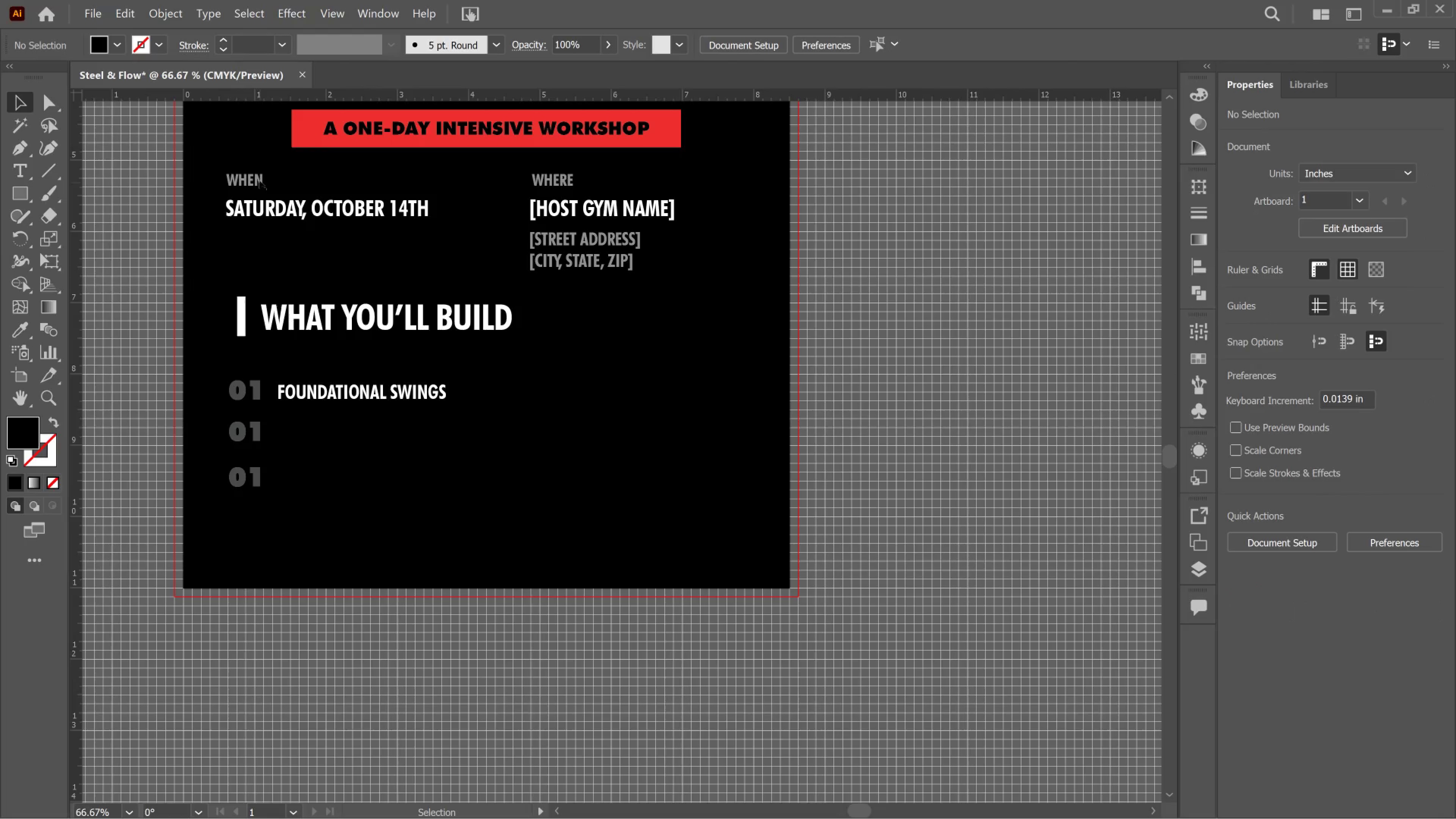 
left_click([259, 180])
 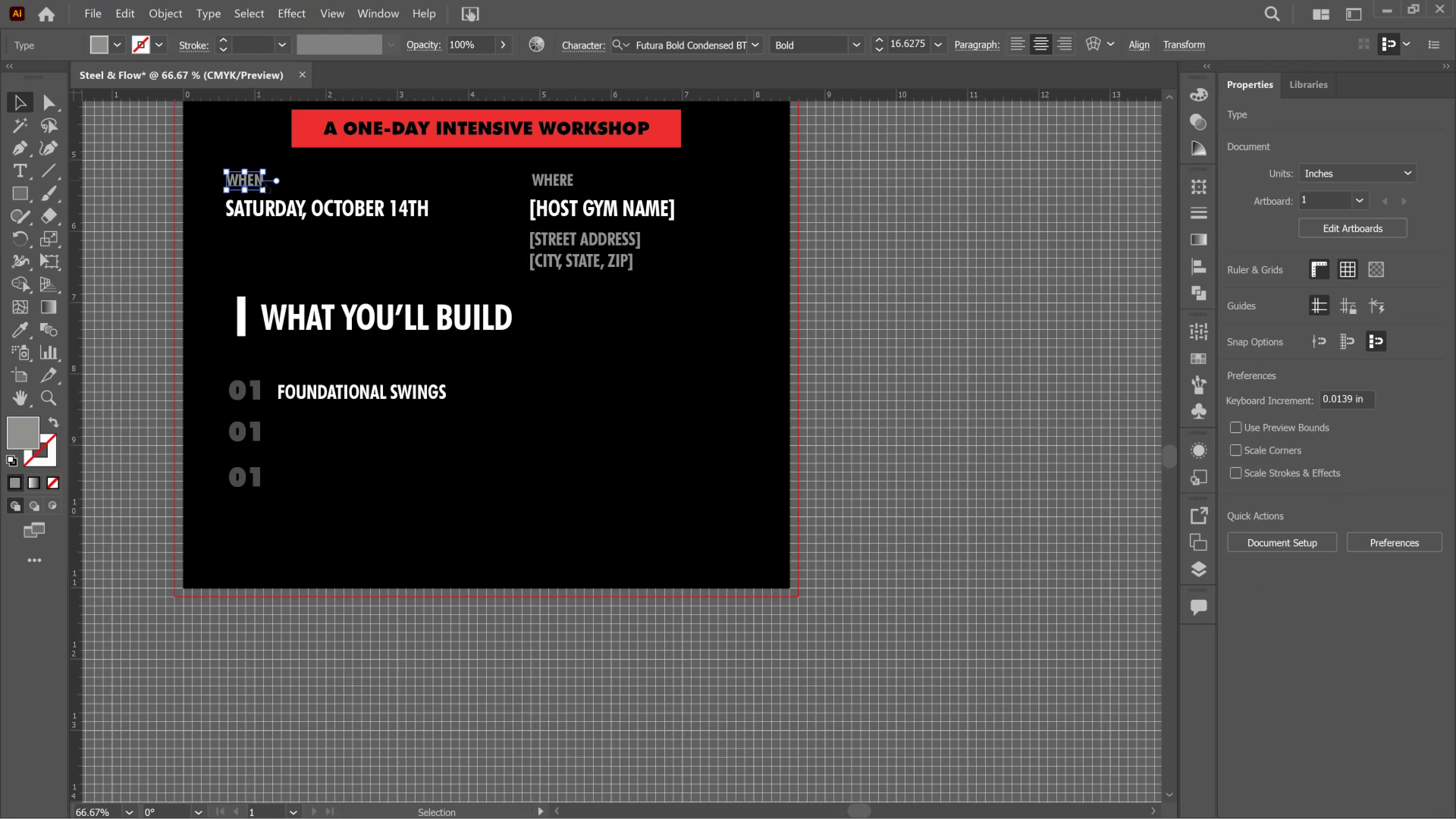 
hold_key(key=ShiftLeft, duration=1.78)
left_click([569, 183])
 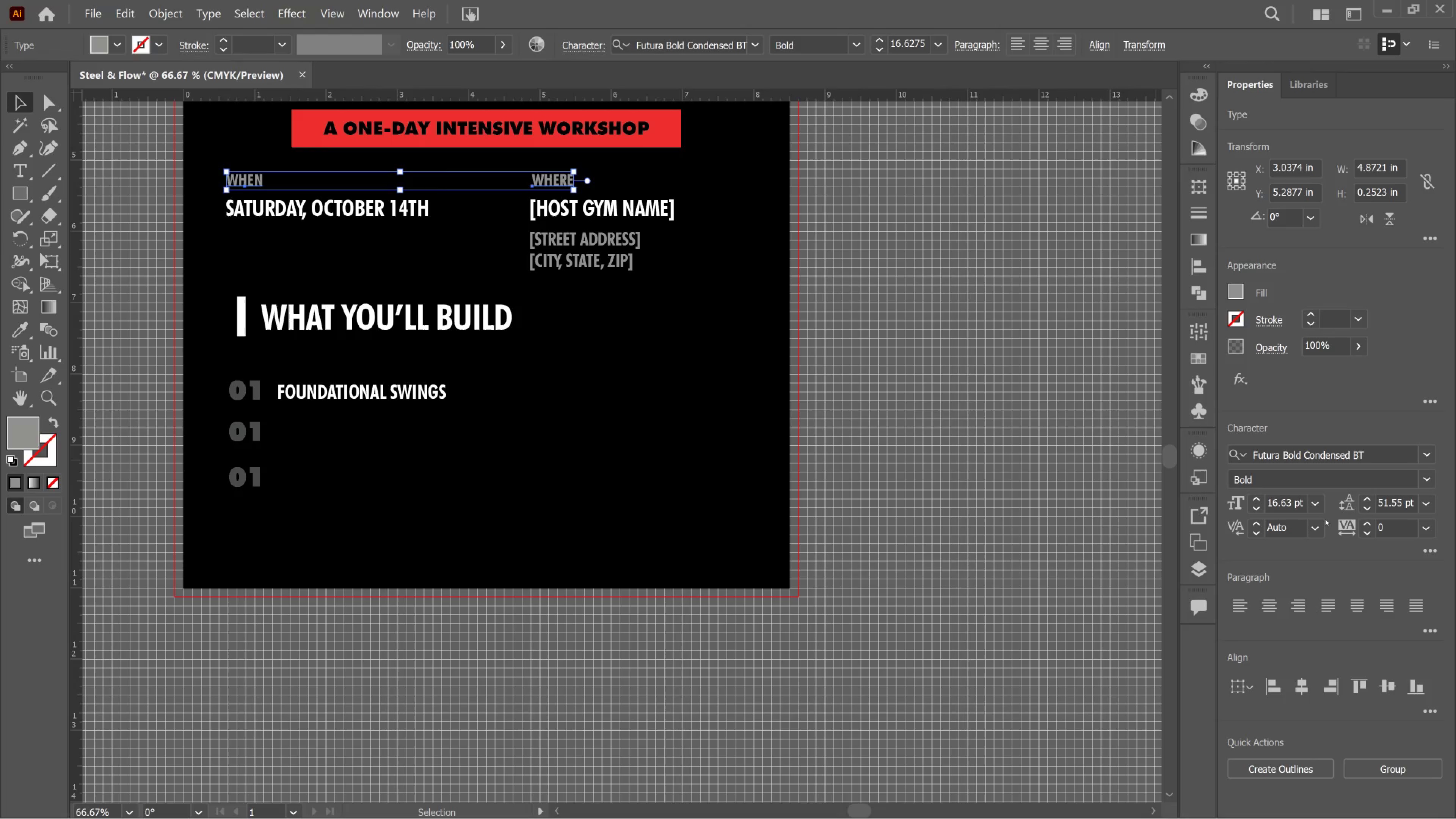 
left_click([1313, 504])
 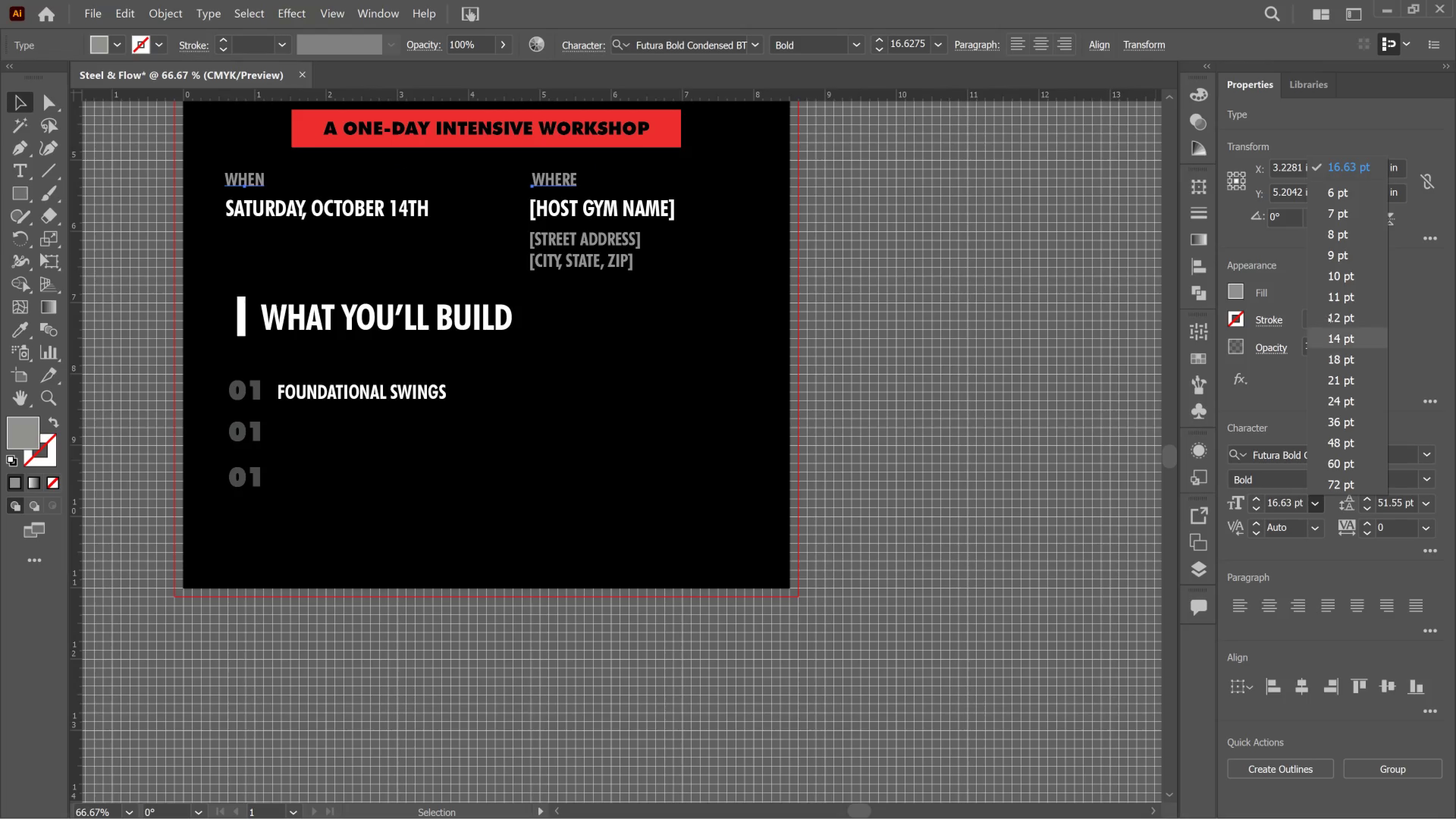 
scroll: coordinate [1371, 209], scroll_direction: up, amount: 5.0
 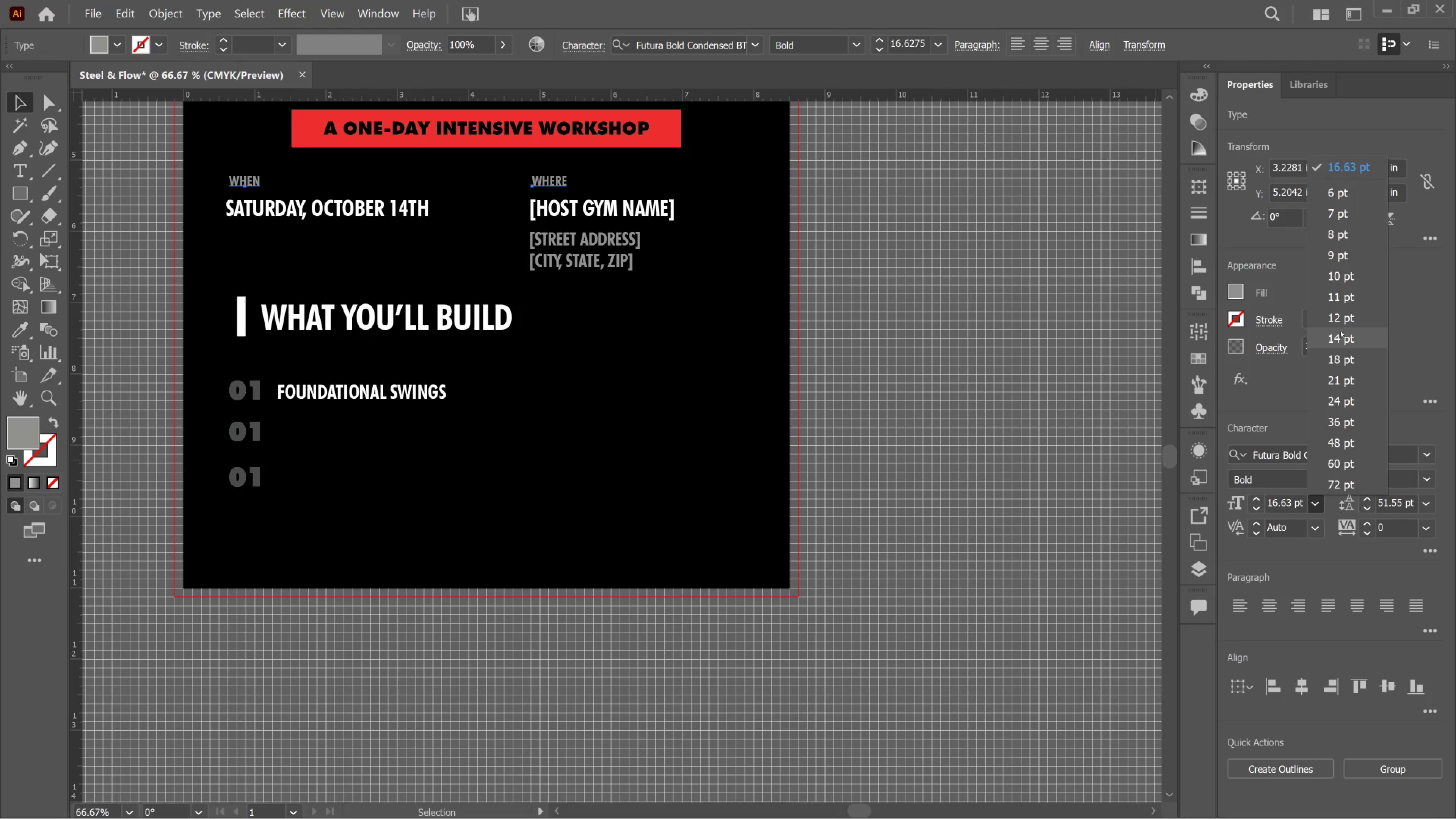 
left_click([1340, 331])
 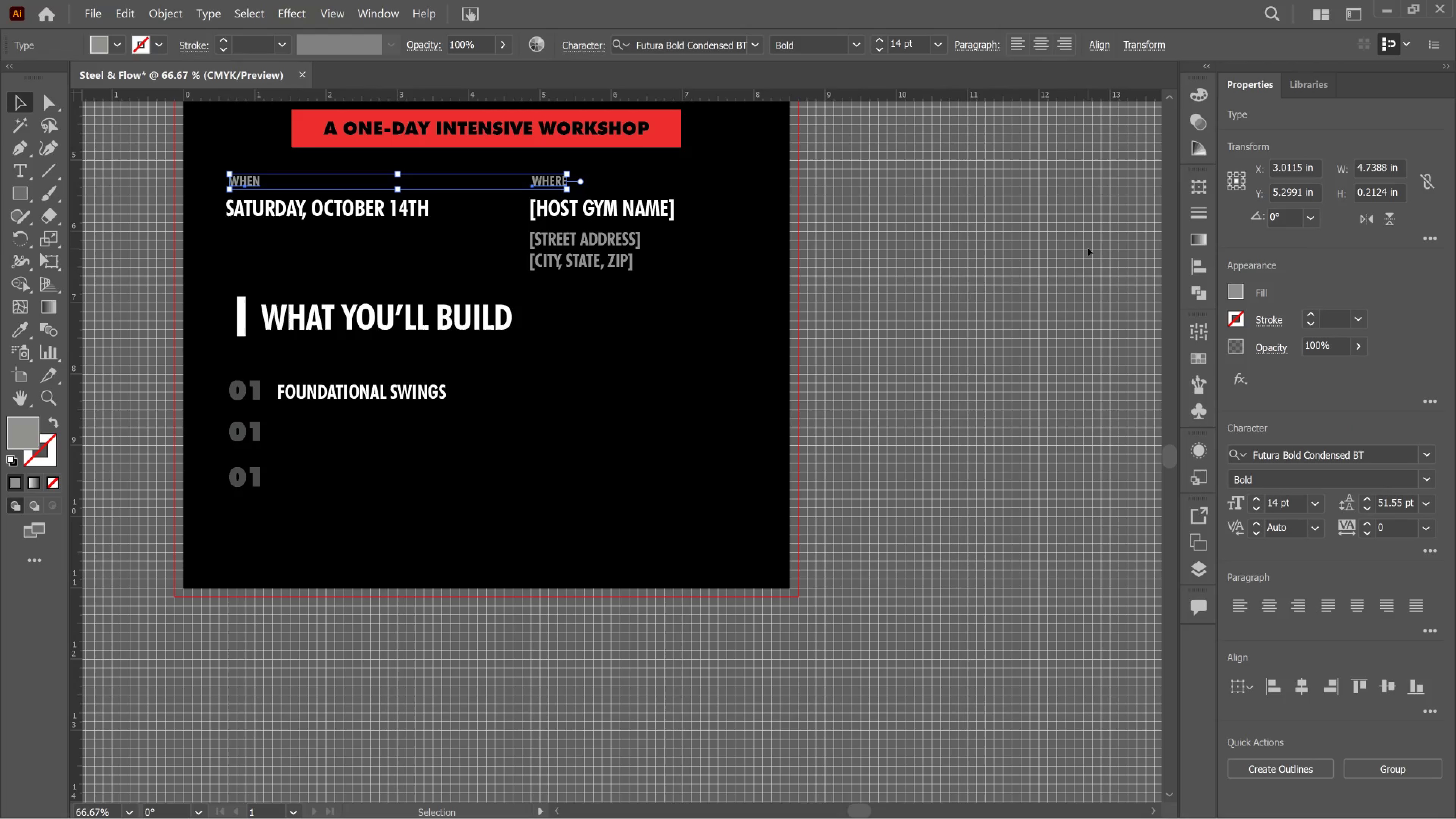 
key(ArrowLeft)
 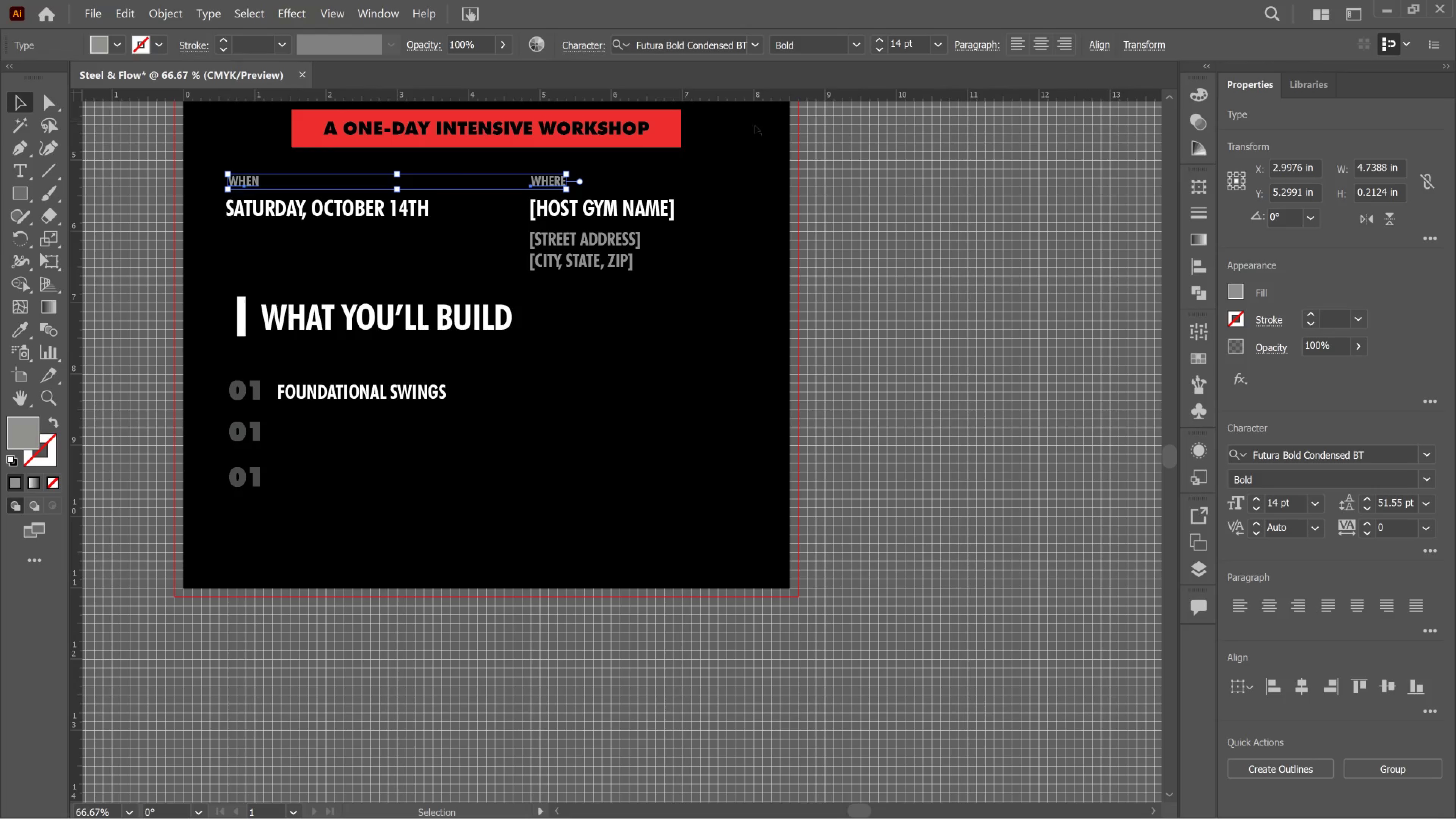 
hold_key(key=ControlLeft, duration=0.38)
 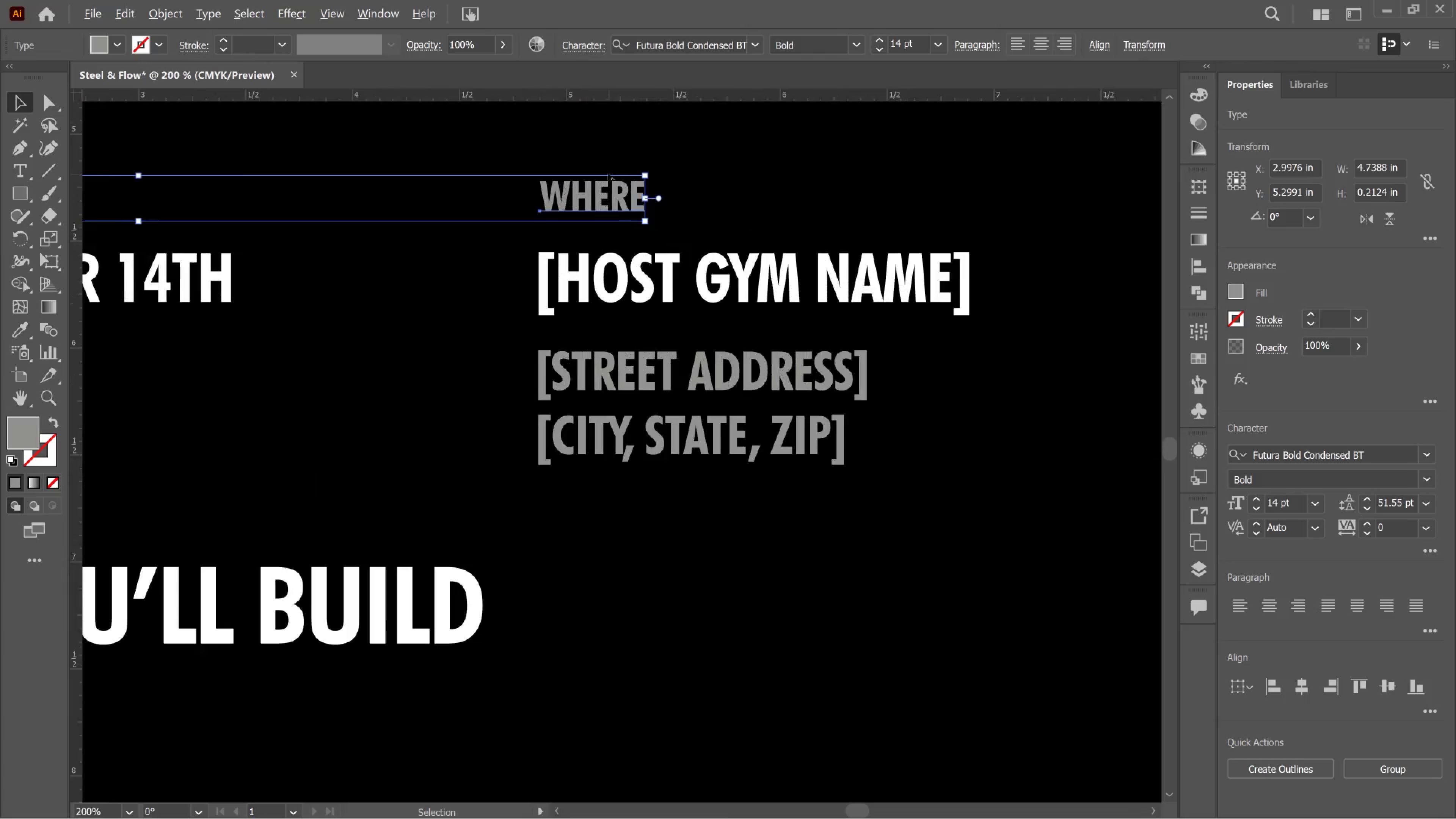 
hold_key(key=AltLeft, duration=1.33)
 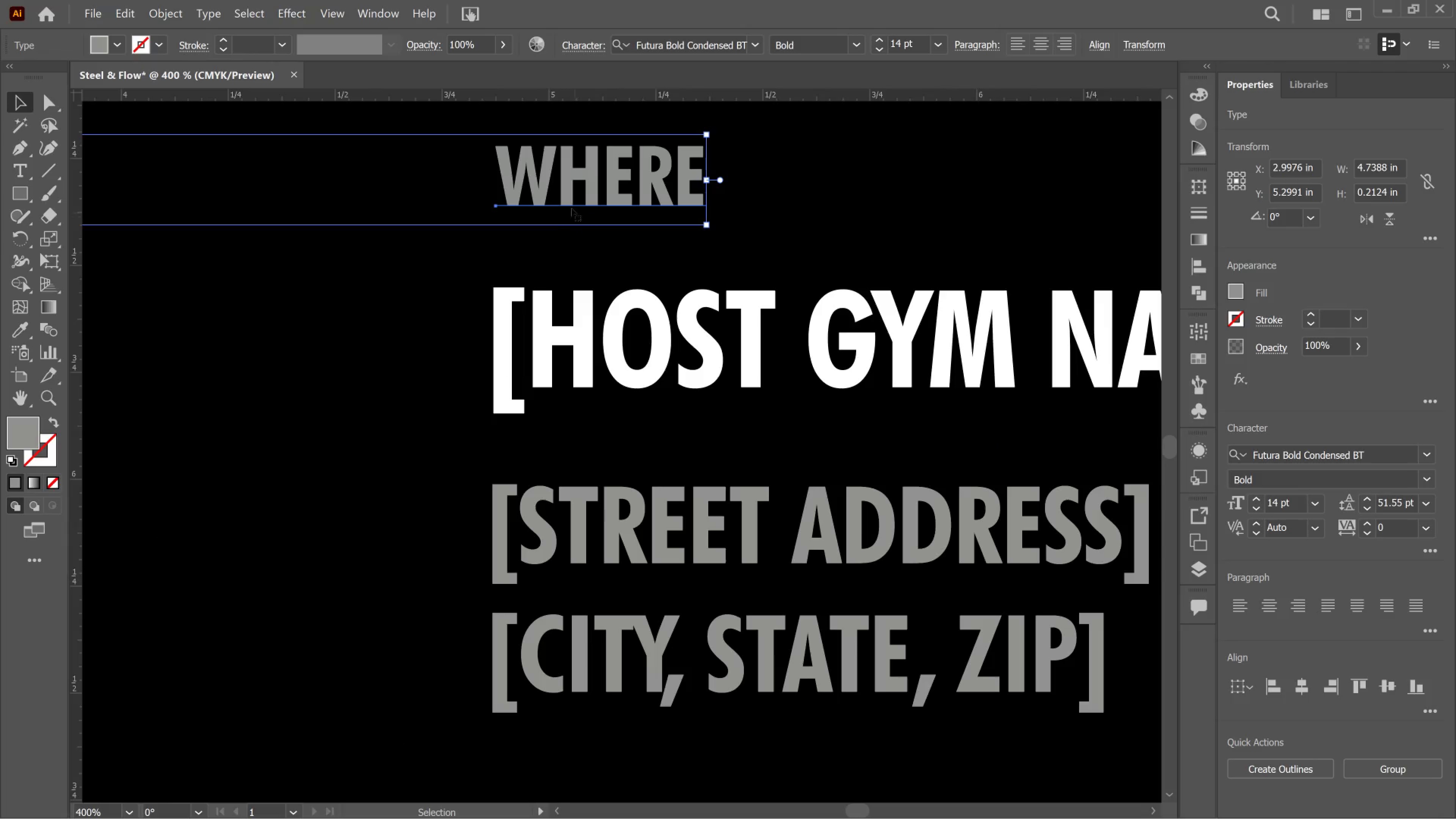 
scroll: coordinate [584, 214], scroll_direction: up, amount: 8.0
 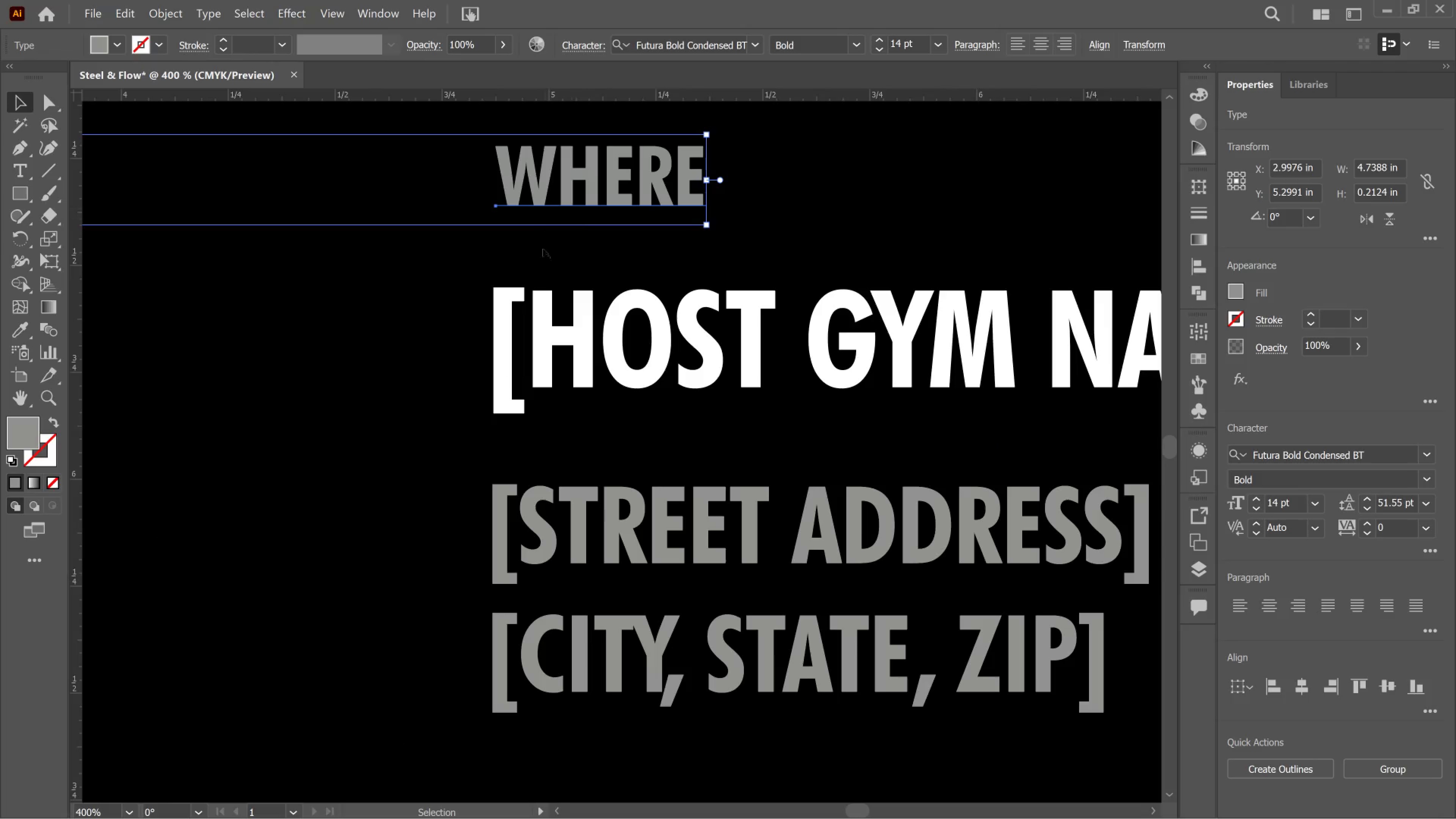 
hold_key(key=ShiftLeft, duration=0.52)
 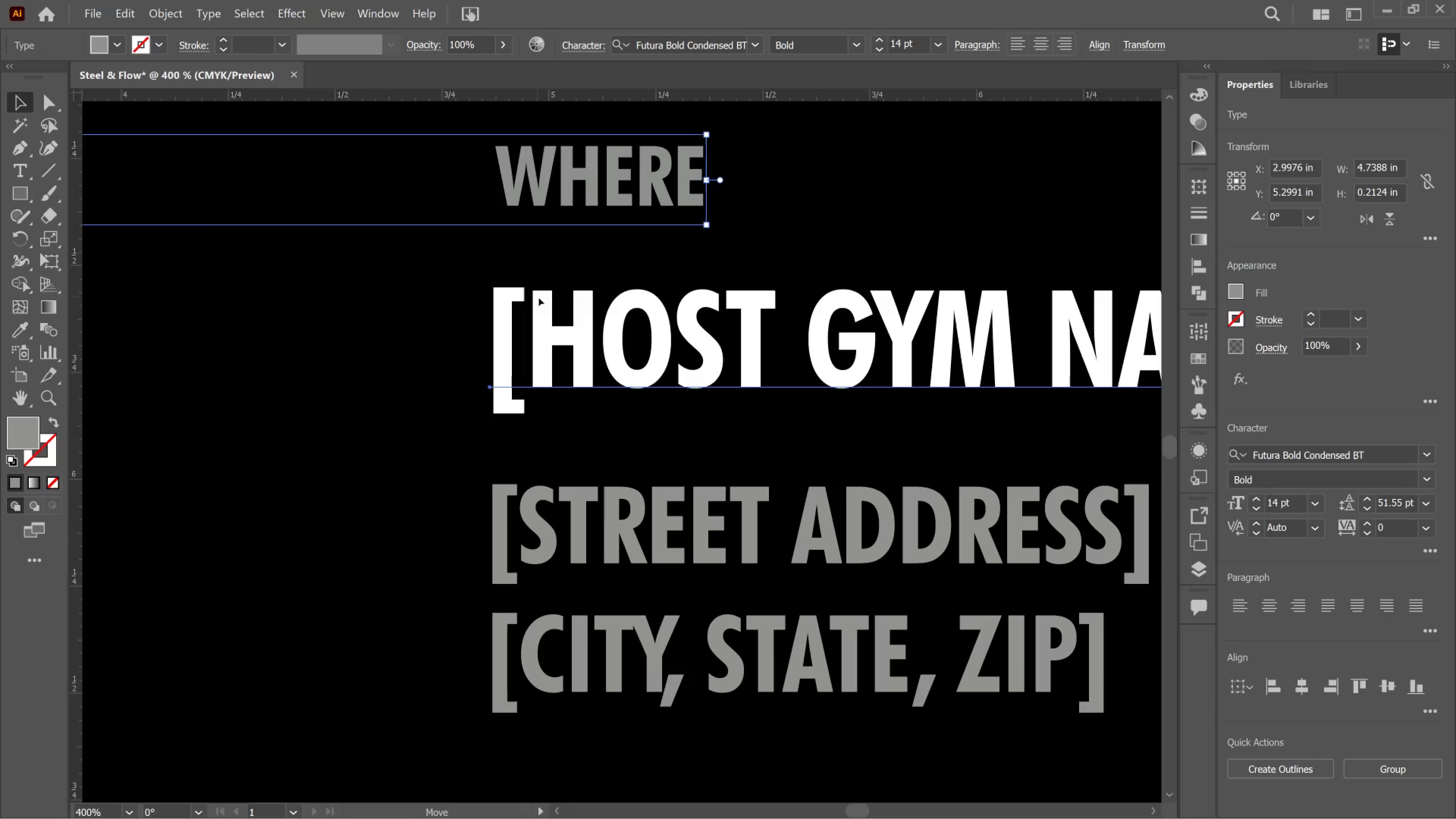 
left_click_drag(start_coordinate=[537, 297], to_coordinate=[539, 298])
 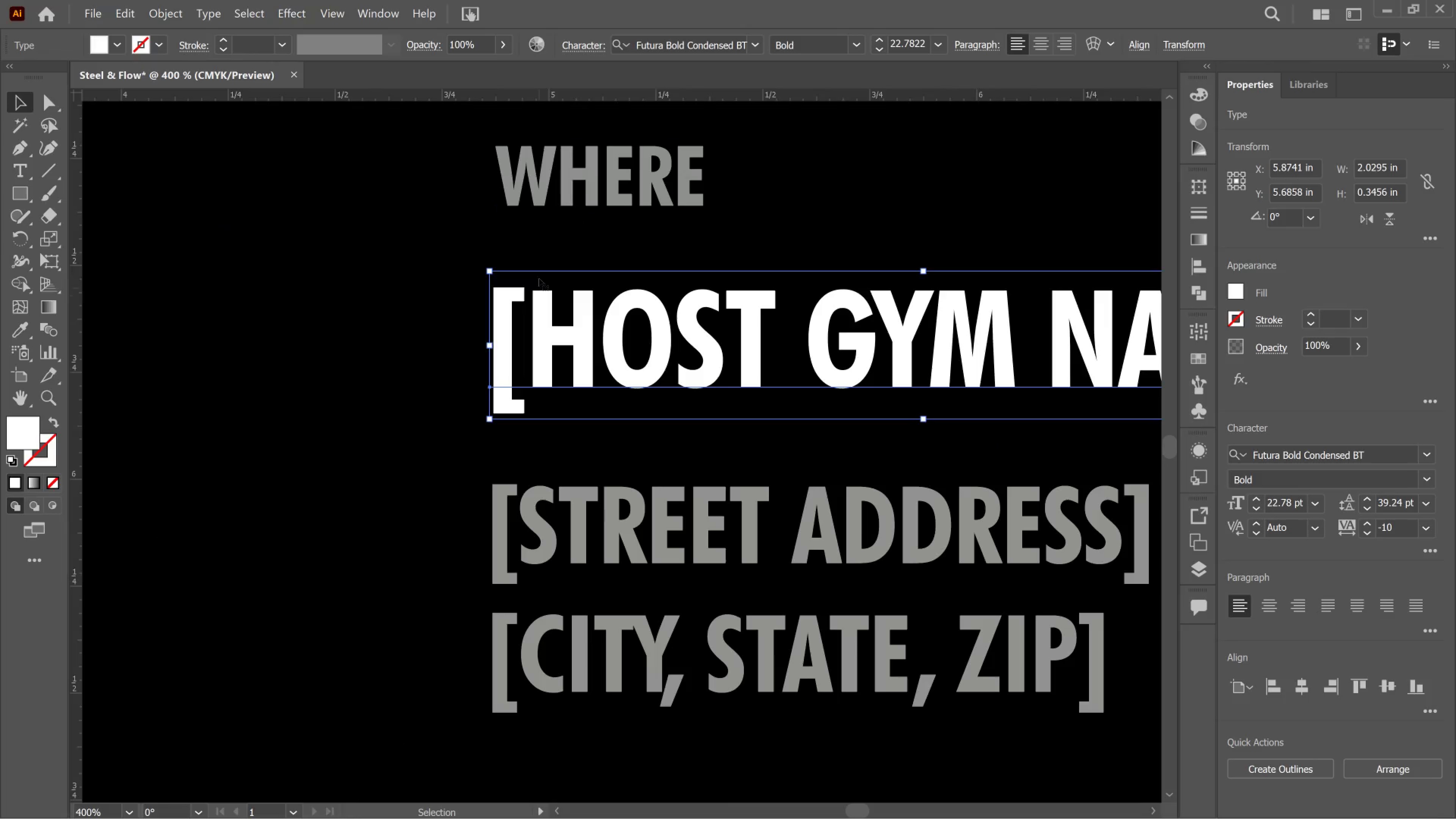 
hold_key(key=ShiftLeft, duration=1.19)
left_click([557, 196])
 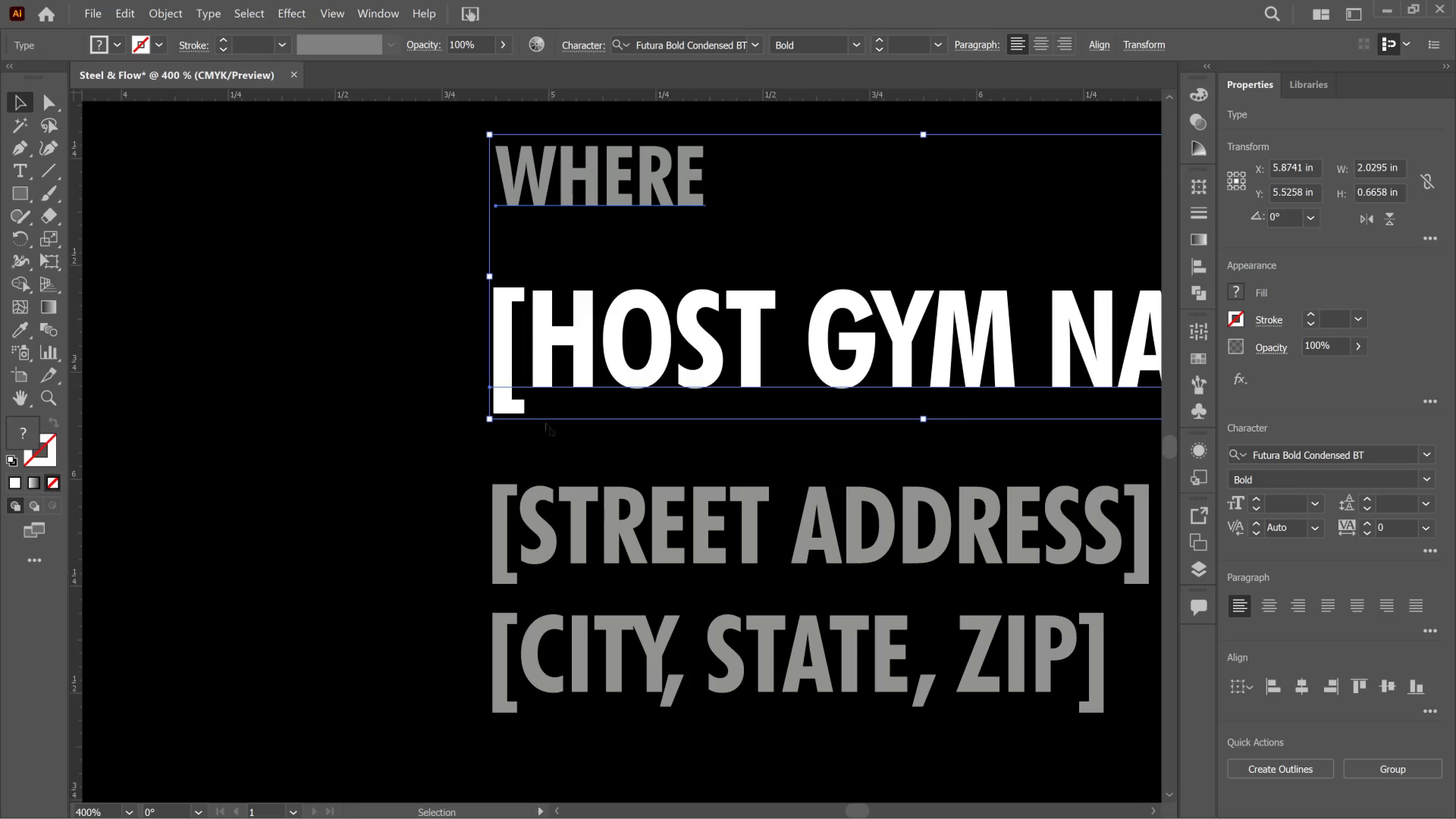 
scroll: coordinate [549, 467], scroll_direction: down, amount: 1.0
 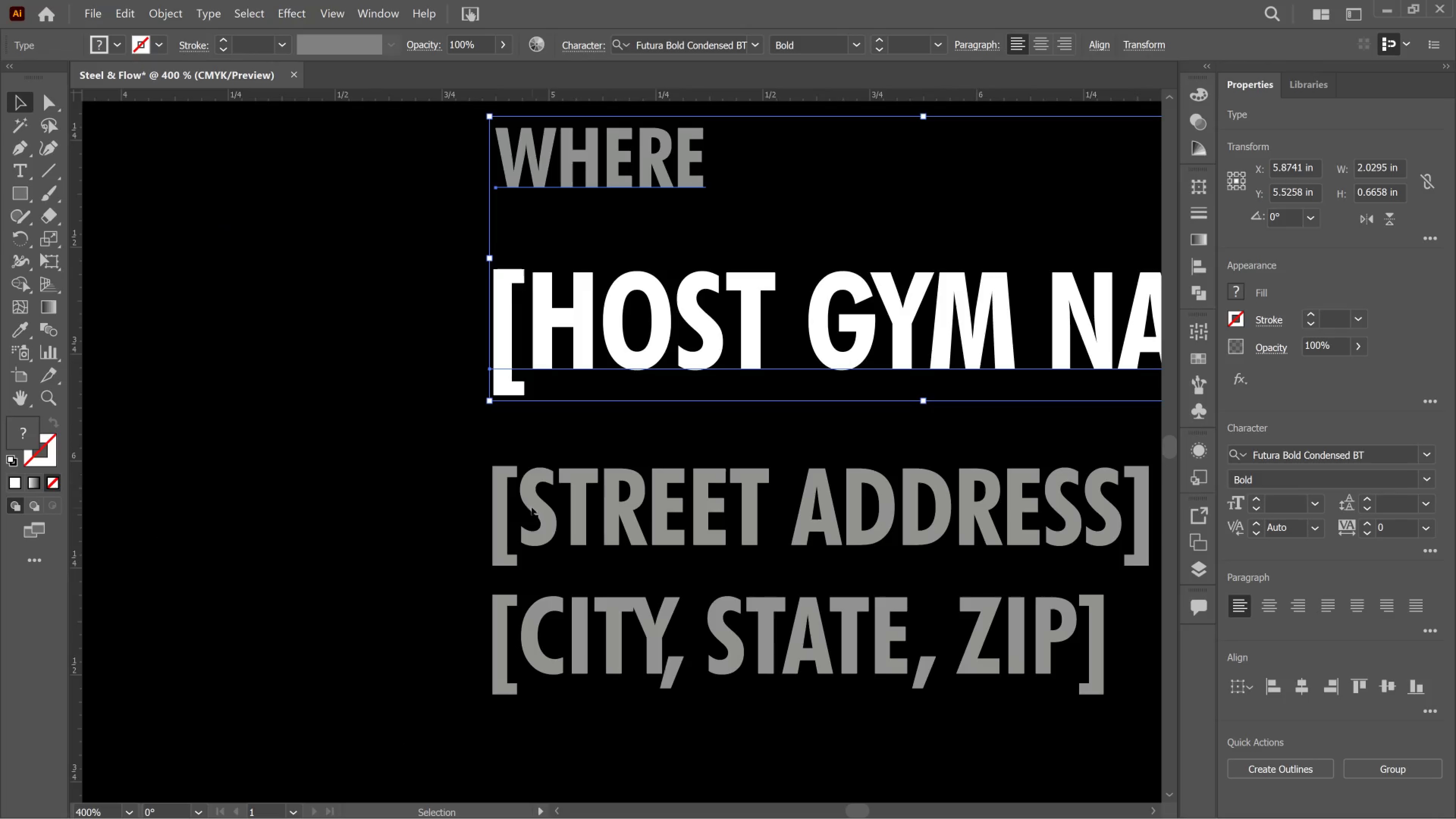 
hold_key(key=ShiftLeft, duration=1.52)
left_click([530, 506])
 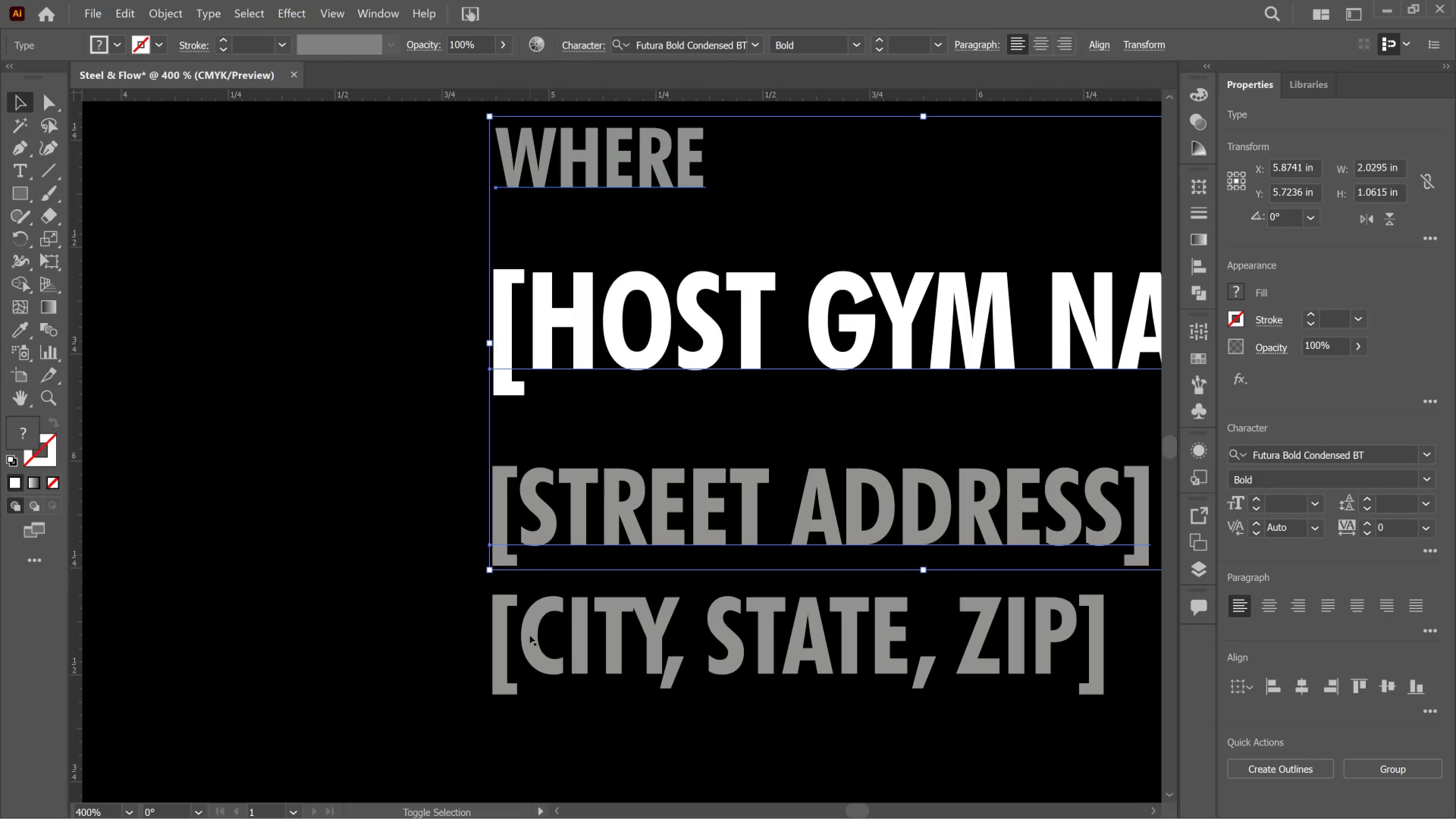 
left_click([530, 636])
 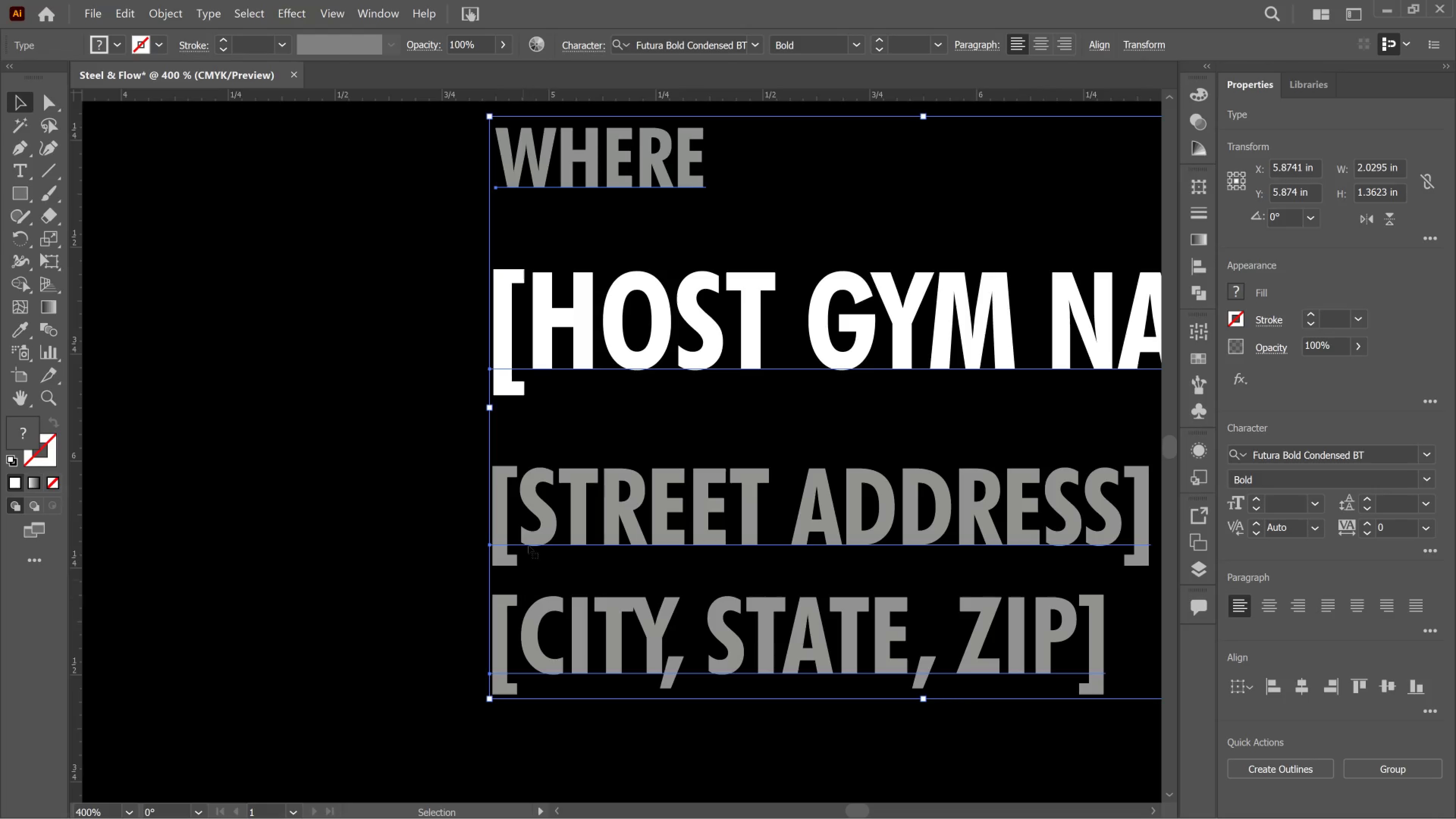 
hold_key(key=ControlLeft, duration=0.48)
hold_key(key=AltLeft, duration=0.76)
scroll: coordinate [537, 505], scroll_direction: down, amount: 11.0
 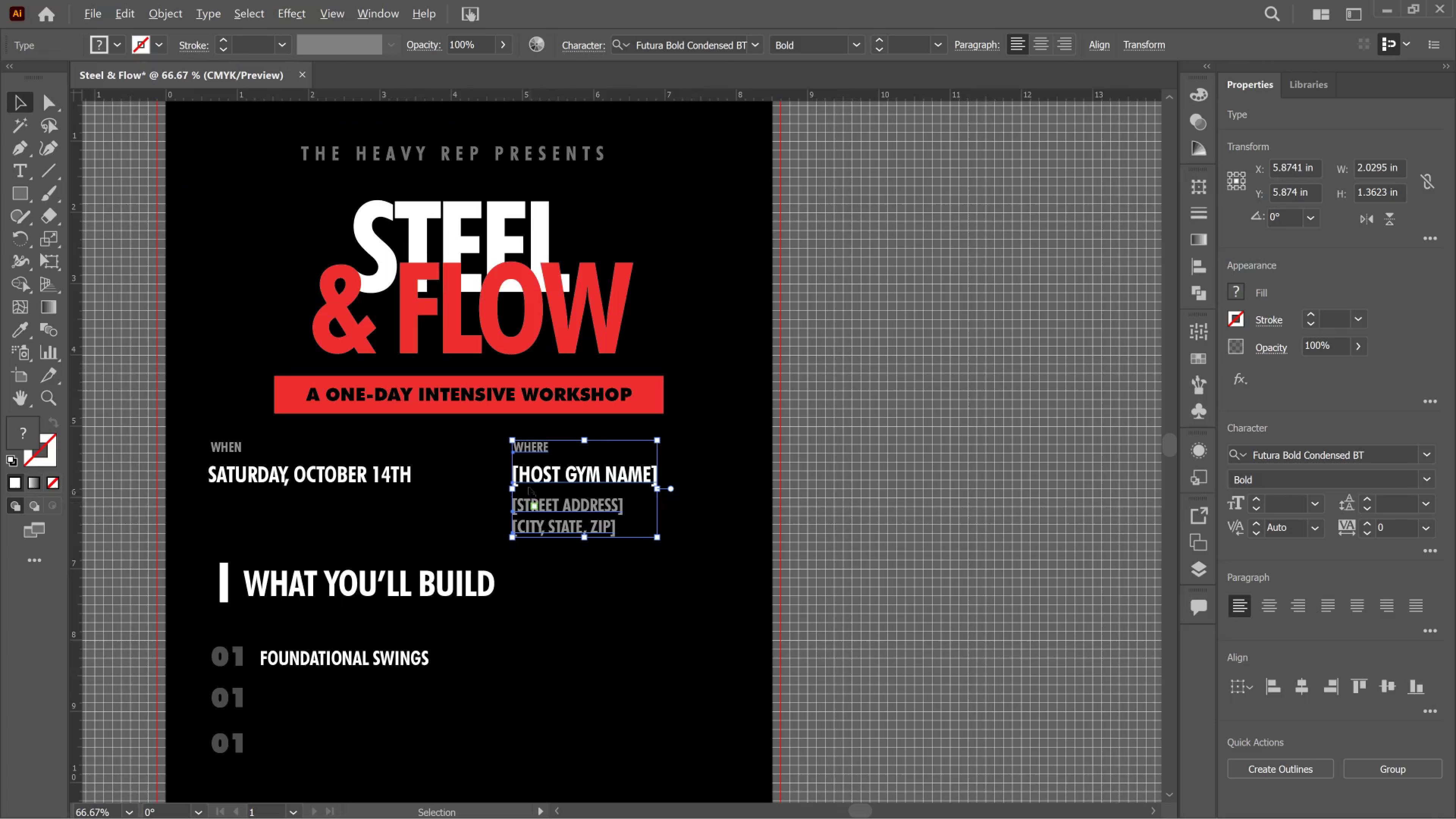 
hold_key(key=AltLeft, duration=0.67)
scroll: coordinate [559, 444], scroll_direction: down, amount: 2.0
 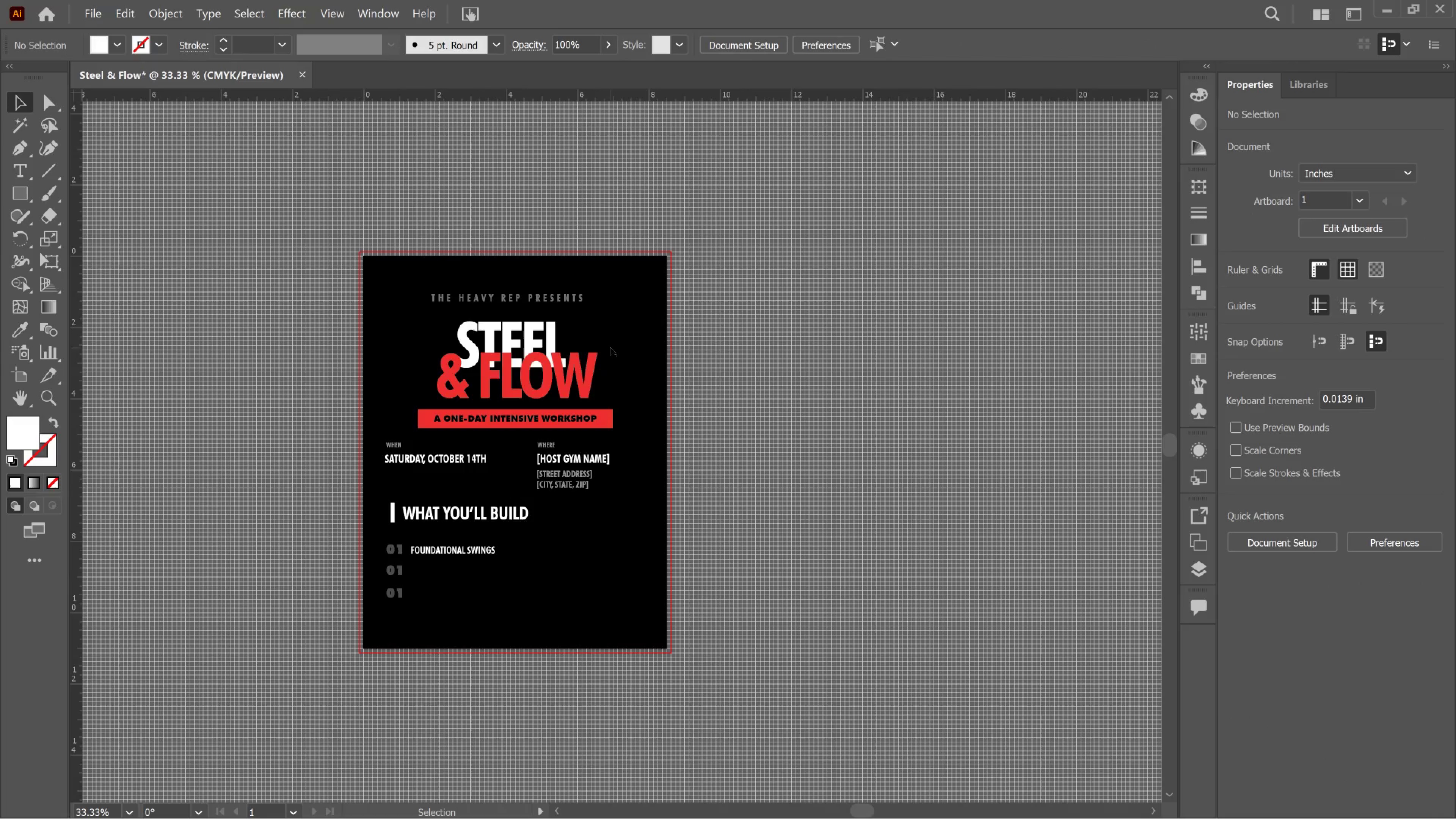 
wait(10.23)
 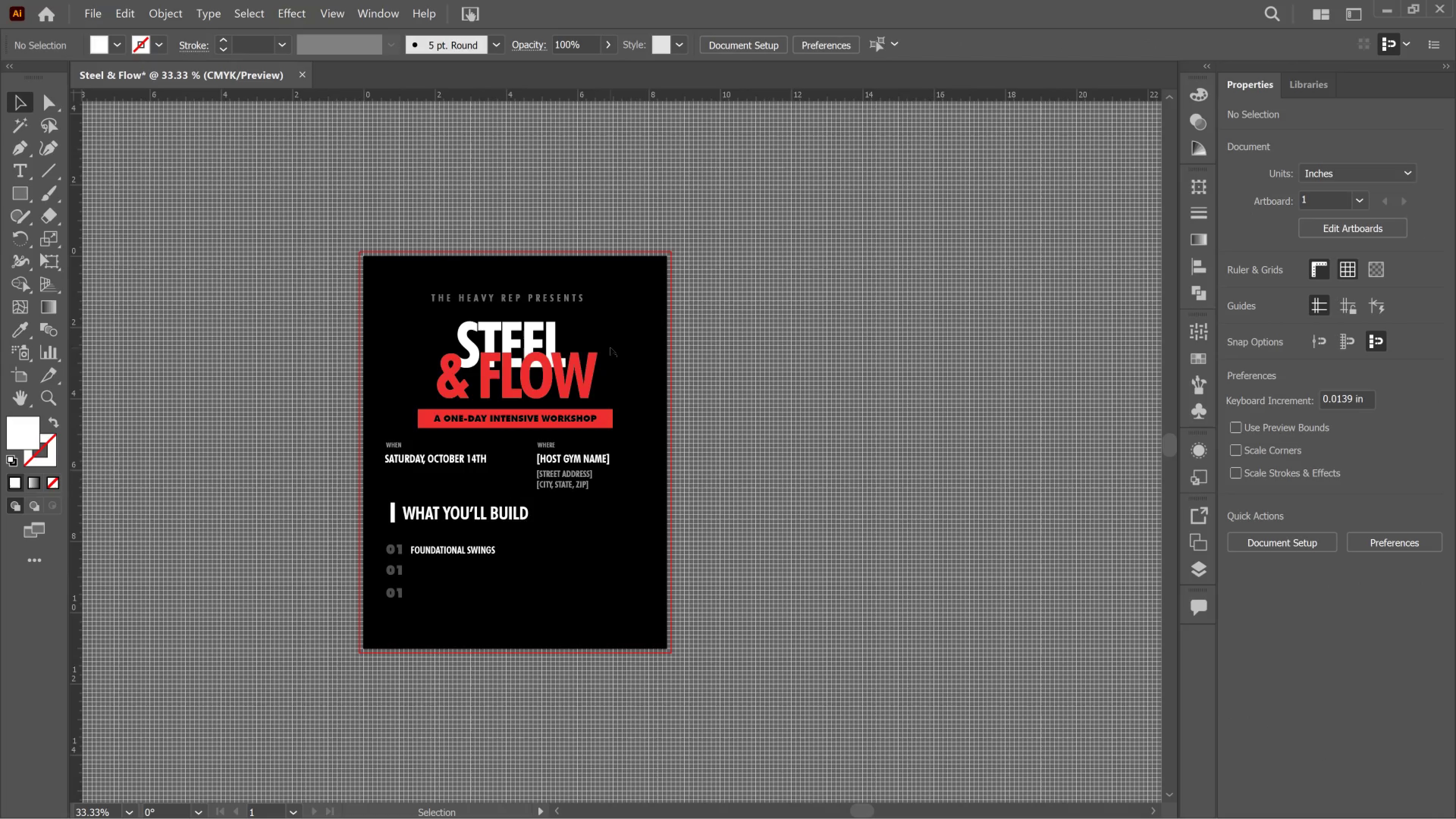 
left_click([430, 552])
 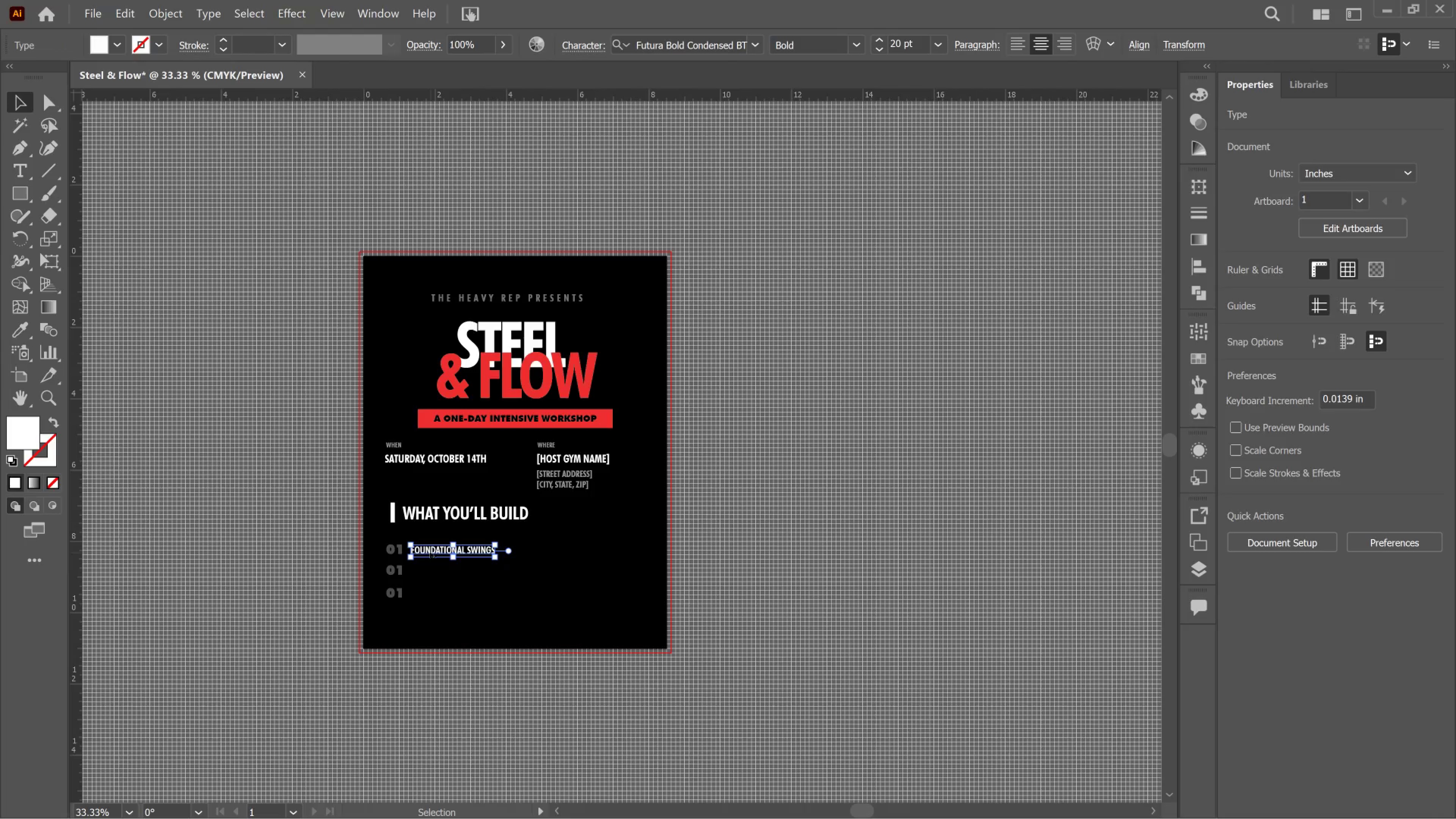 
hold_key(key=AltLeft, duration=2.23)
left_click_drag(start_coordinate=[431, 552], to_coordinate=[430, 573])
 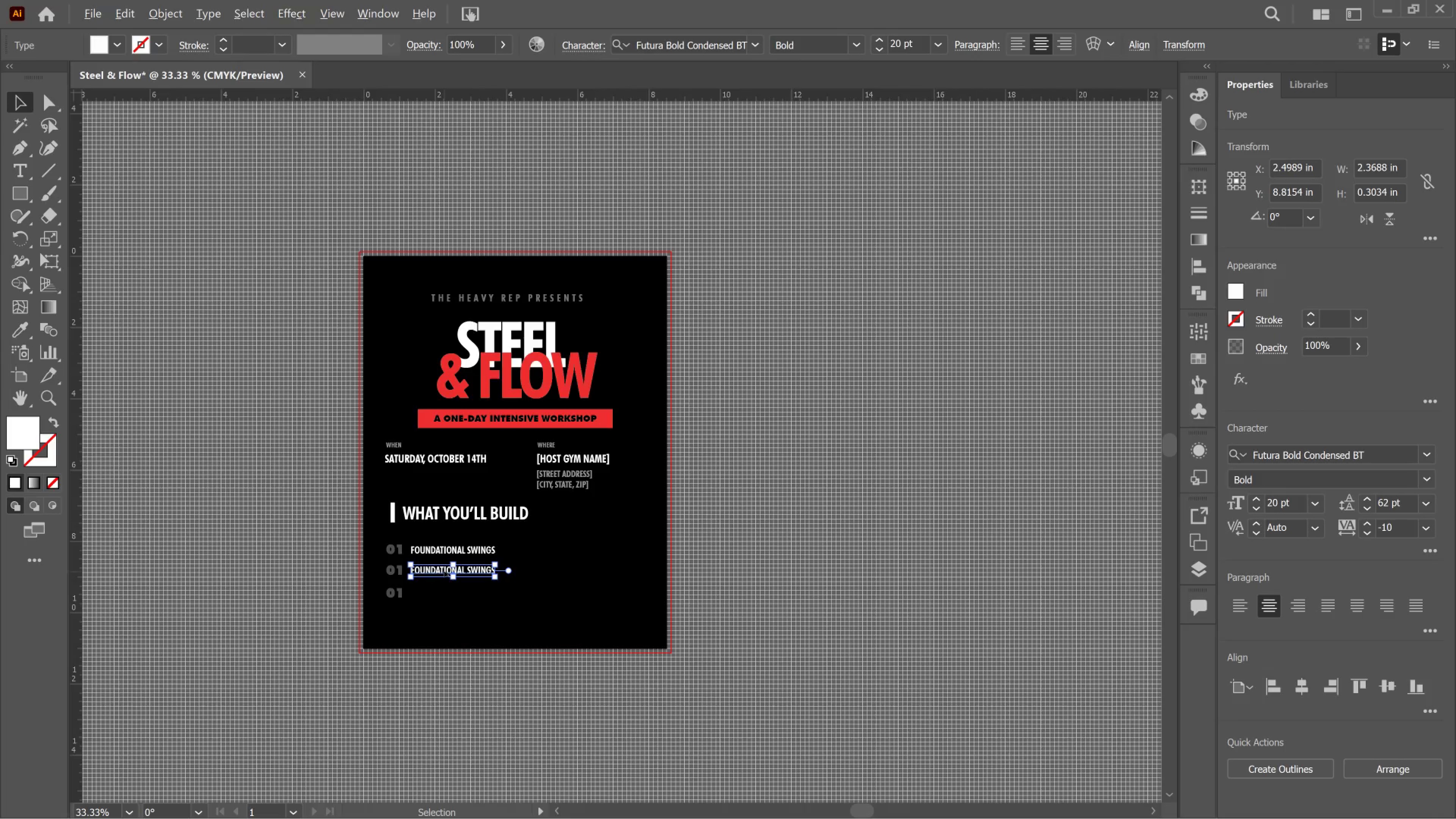 
hold_key(key=ShiftLeft, duration=1.38)
 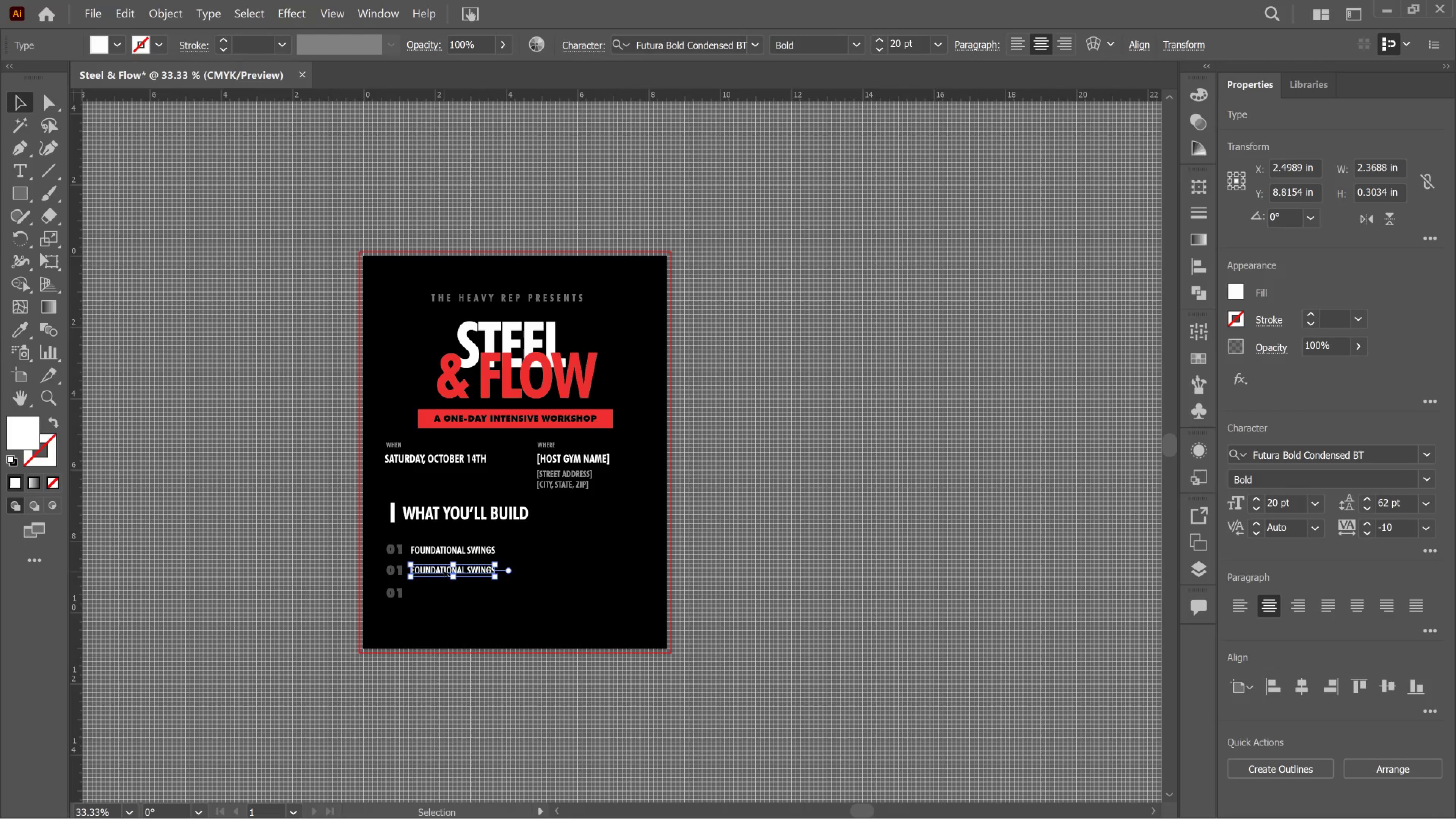 
hold_key(key=AltLeft, duration=3.22)
left_click_drag(start_coordinate=[444, 571], to_coordinate=[446, 592])
 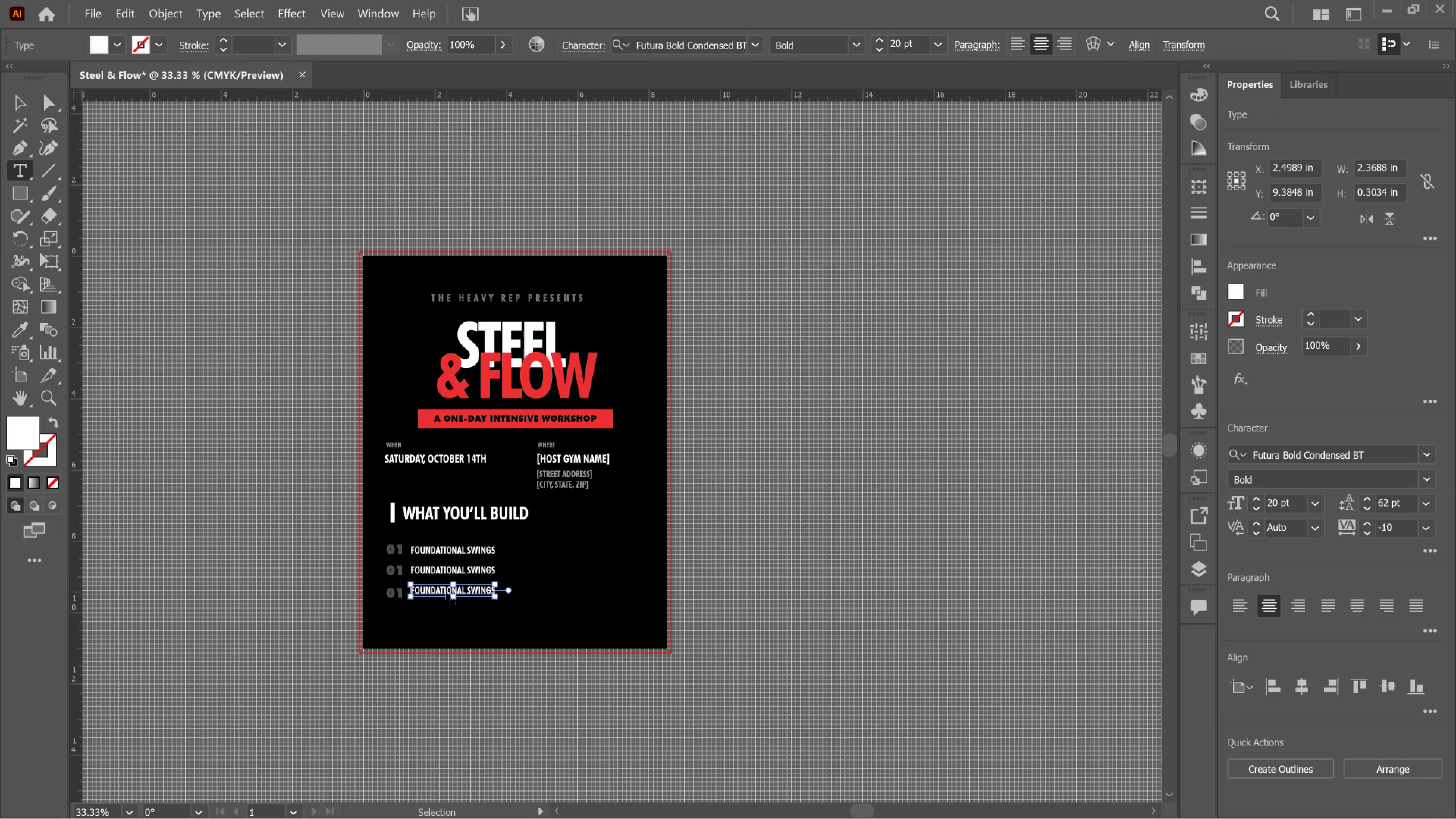 
hold_key(key=ShiftLeft, duration=2.41)
 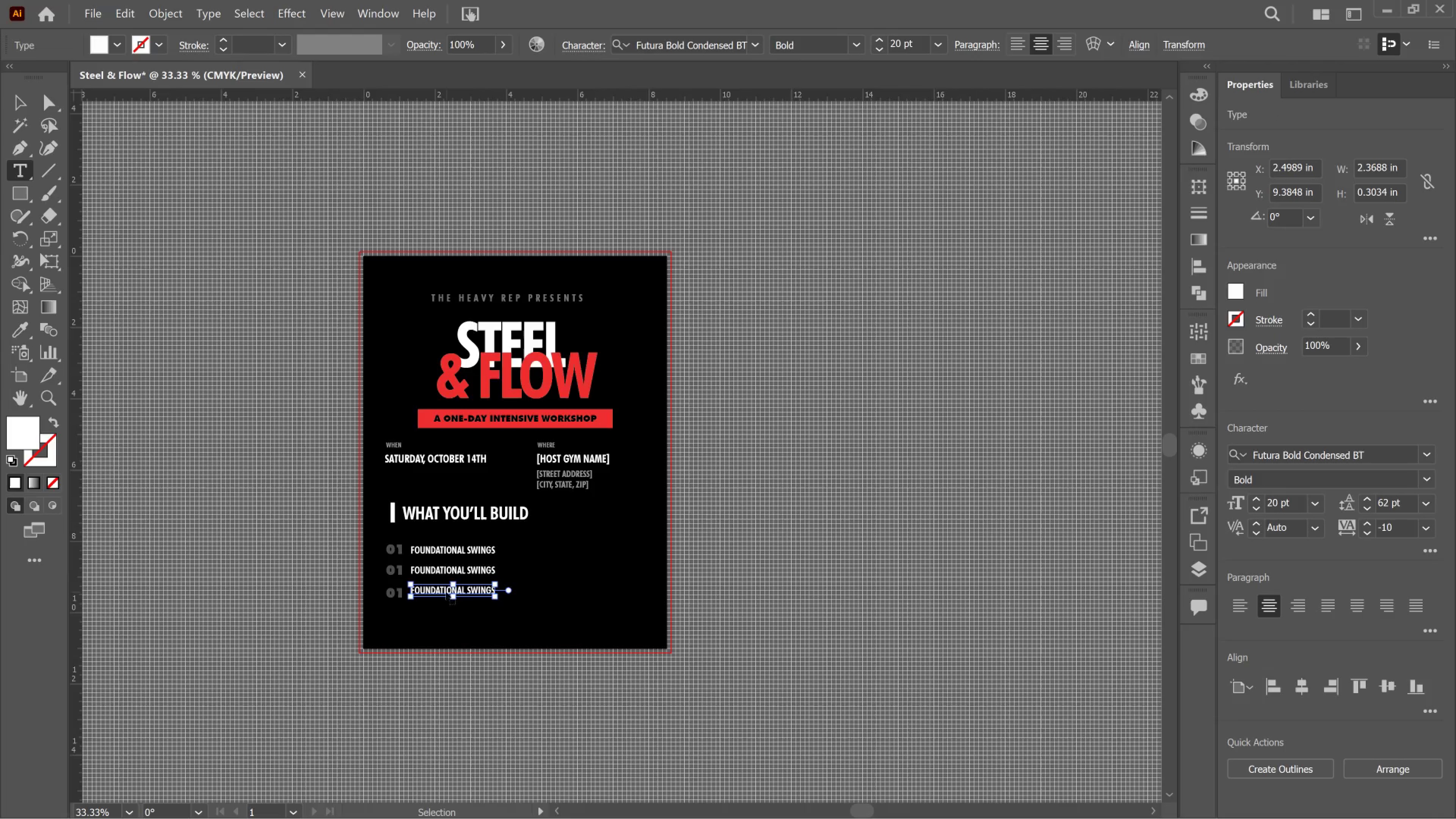 
double_click([446, 592])
 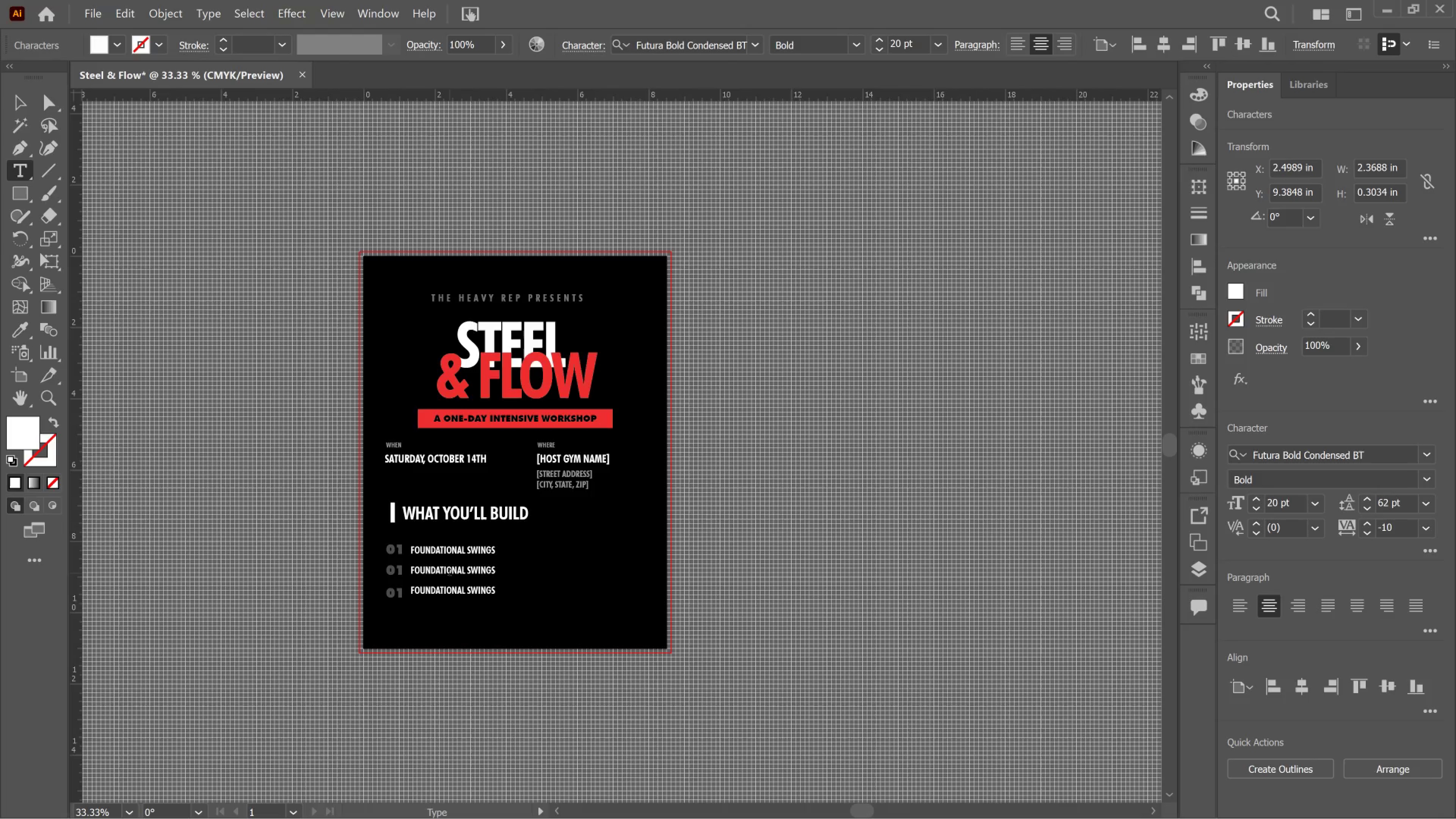 
key(Alt+AltLeft)
 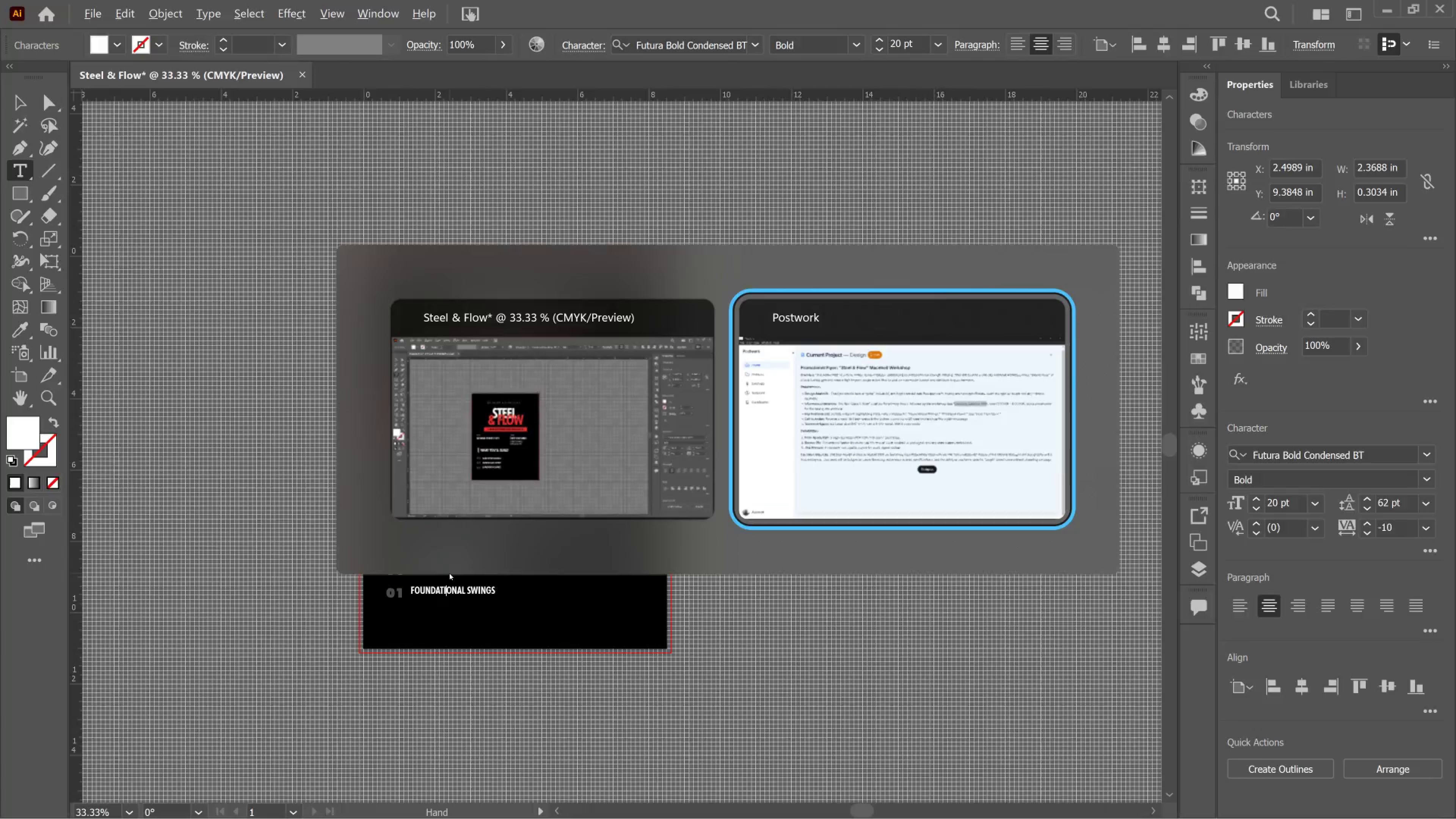 
key(Alt+Tab)